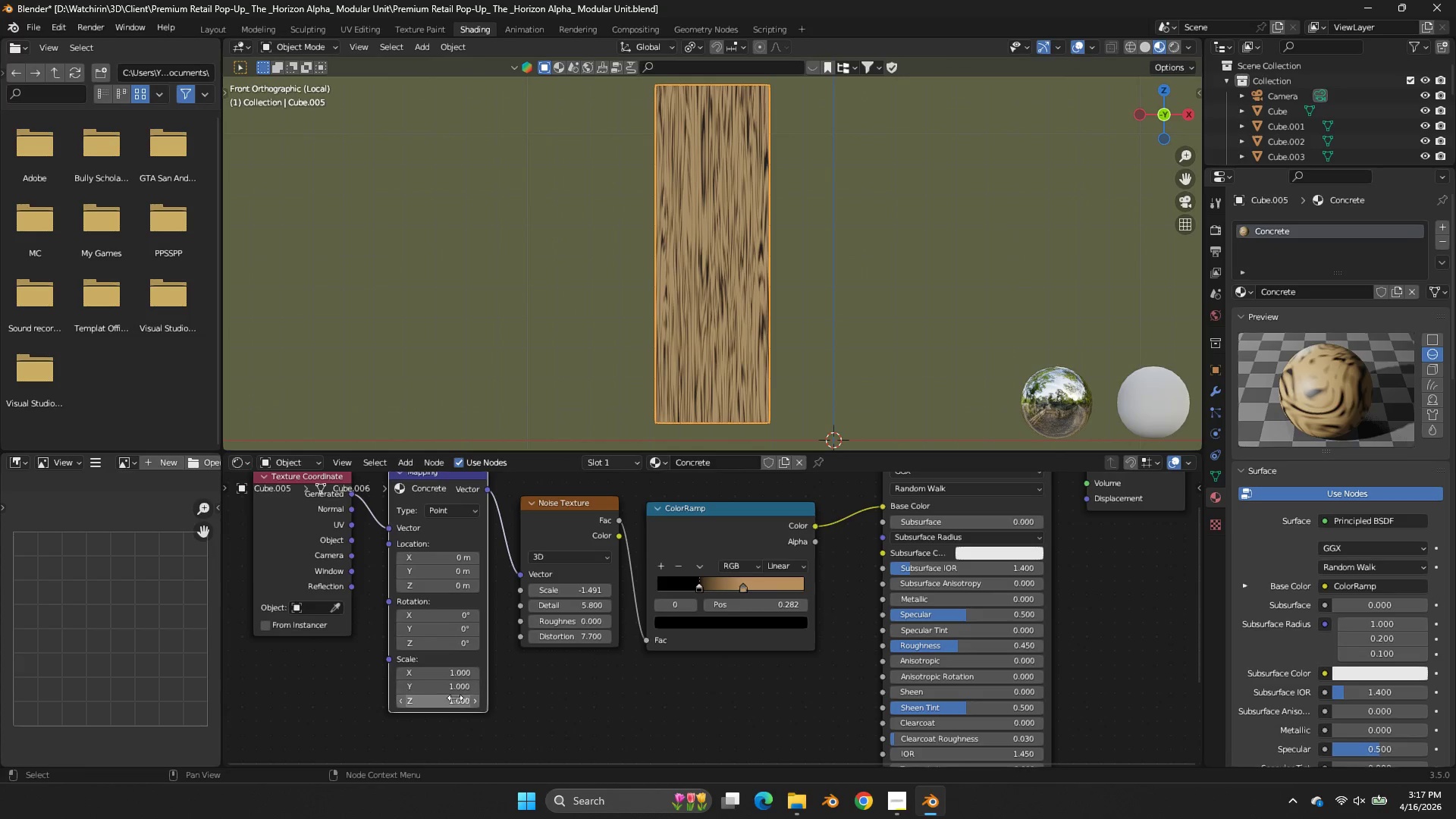 
left_click_drag(start_coordinate=[448, 702], to_coordinate=[897, 324])
 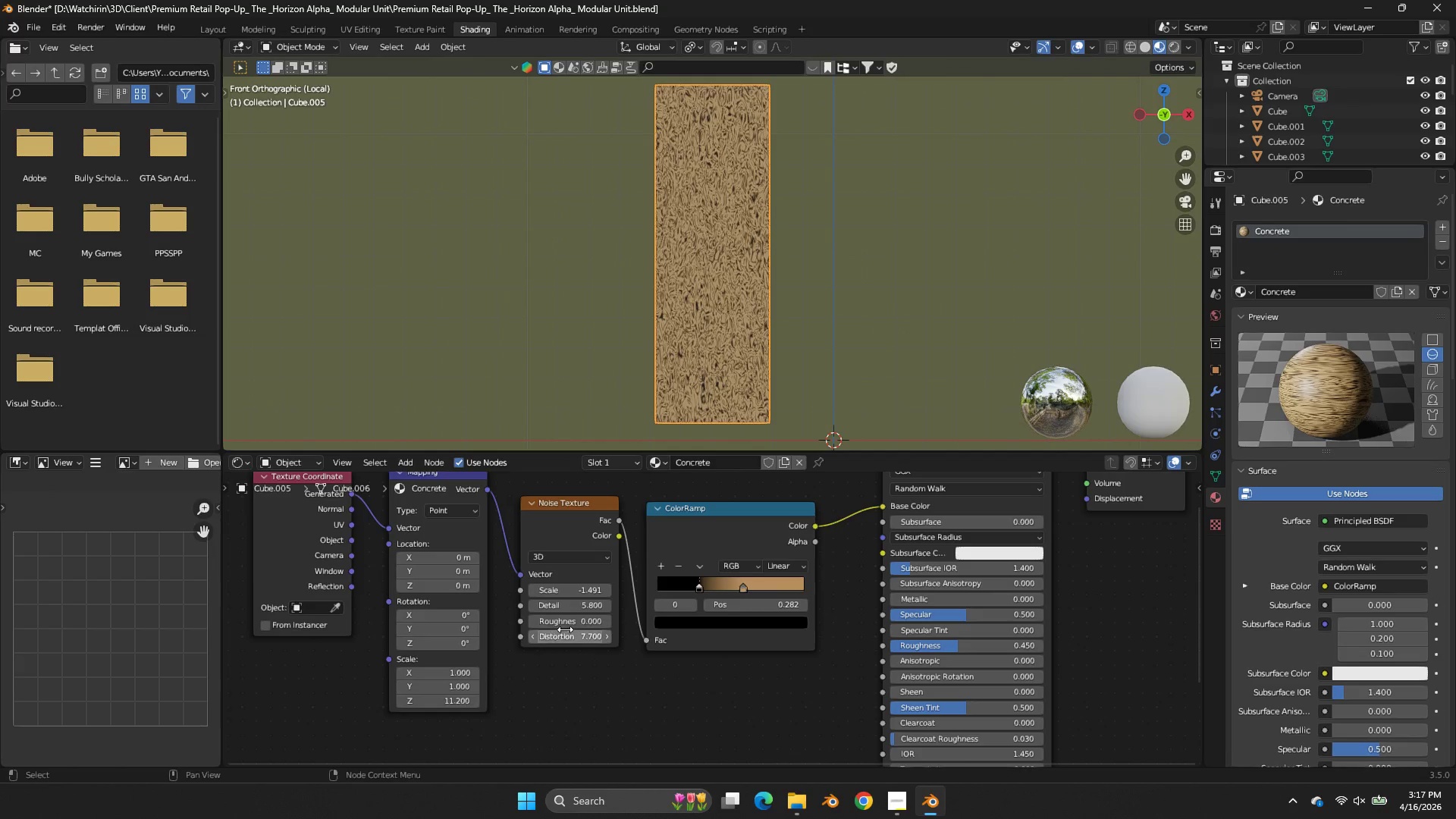 
left_click([565, 629])
 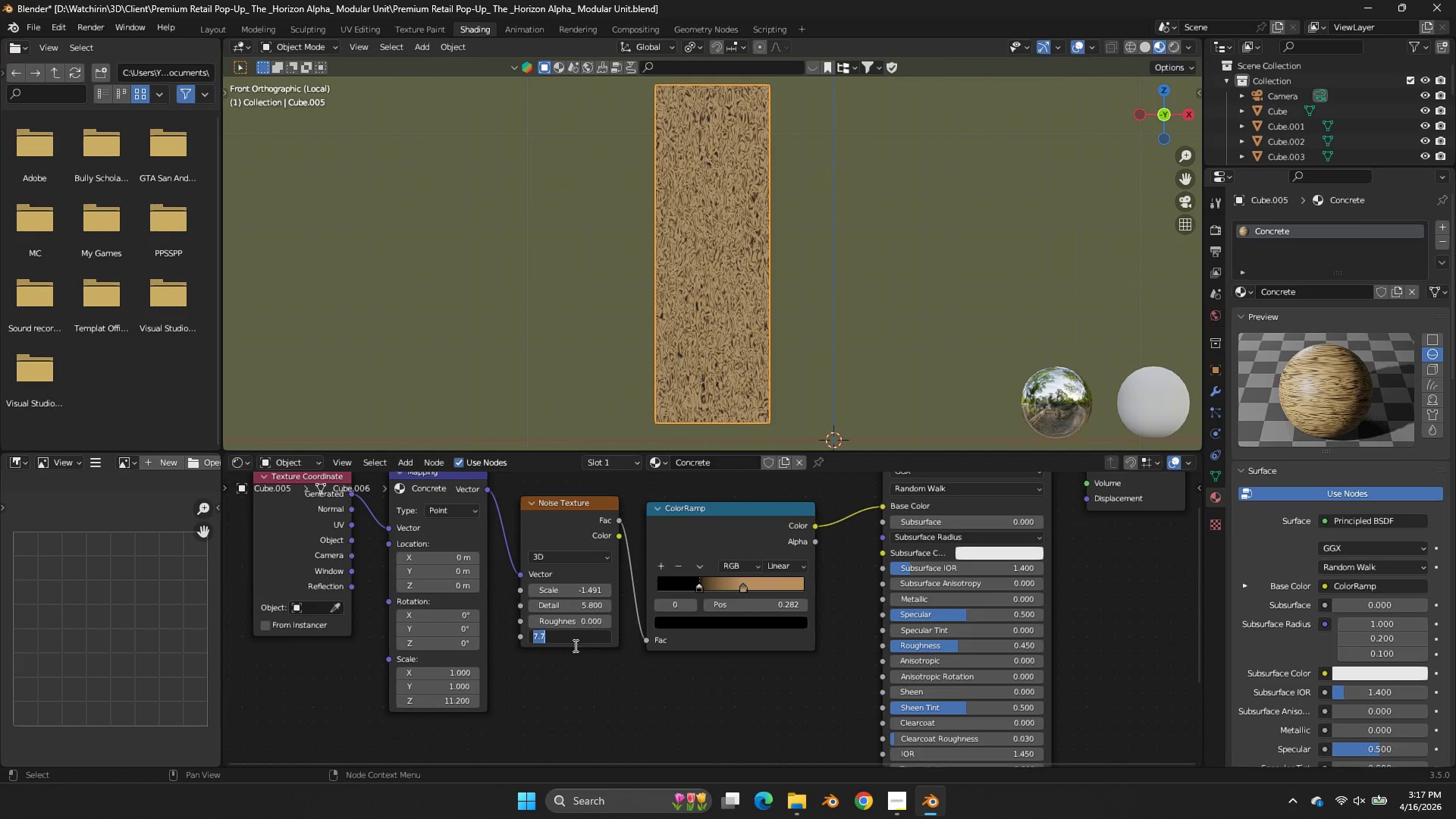 
key(1)
 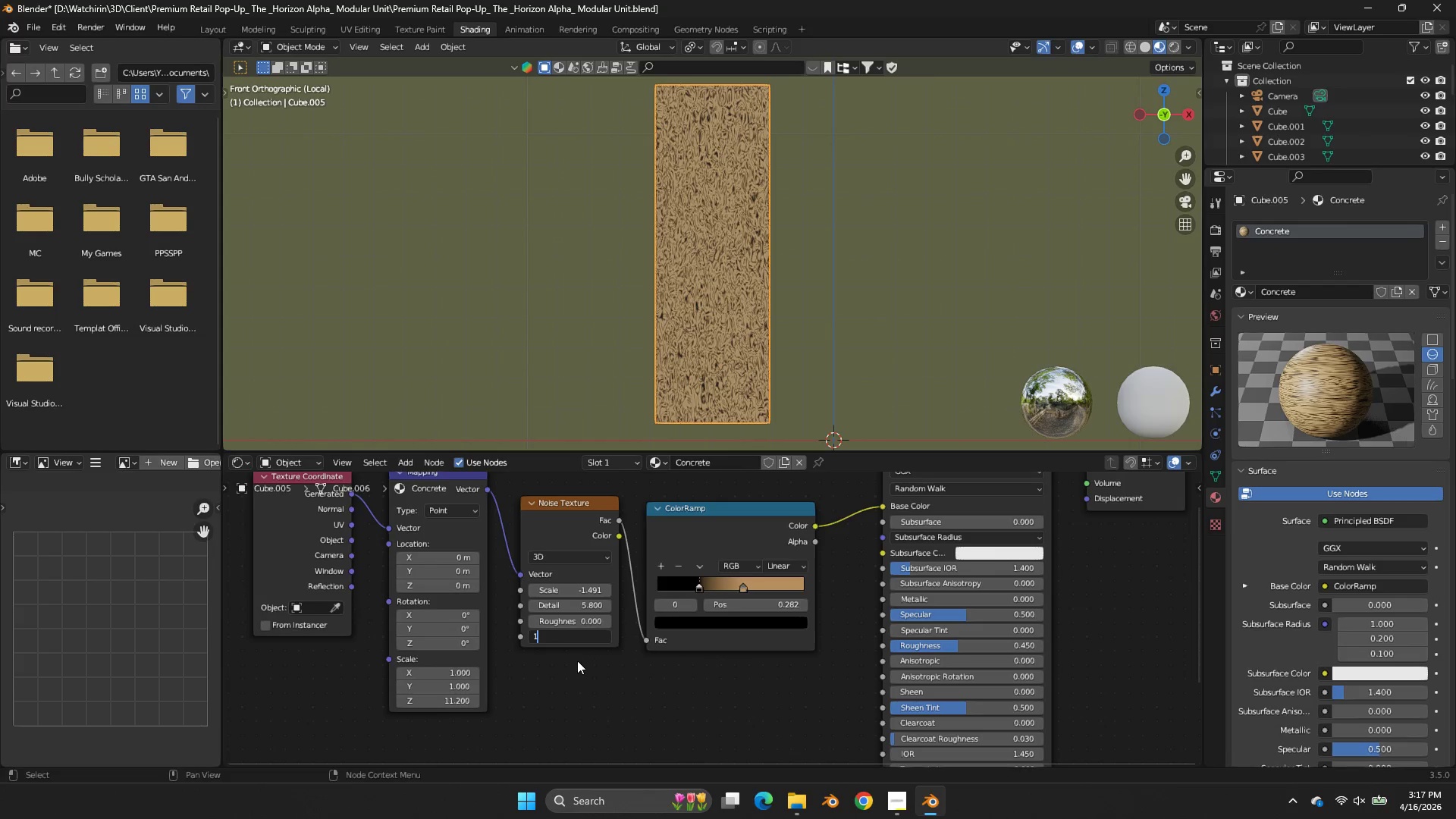 
left_click([577, 661])
 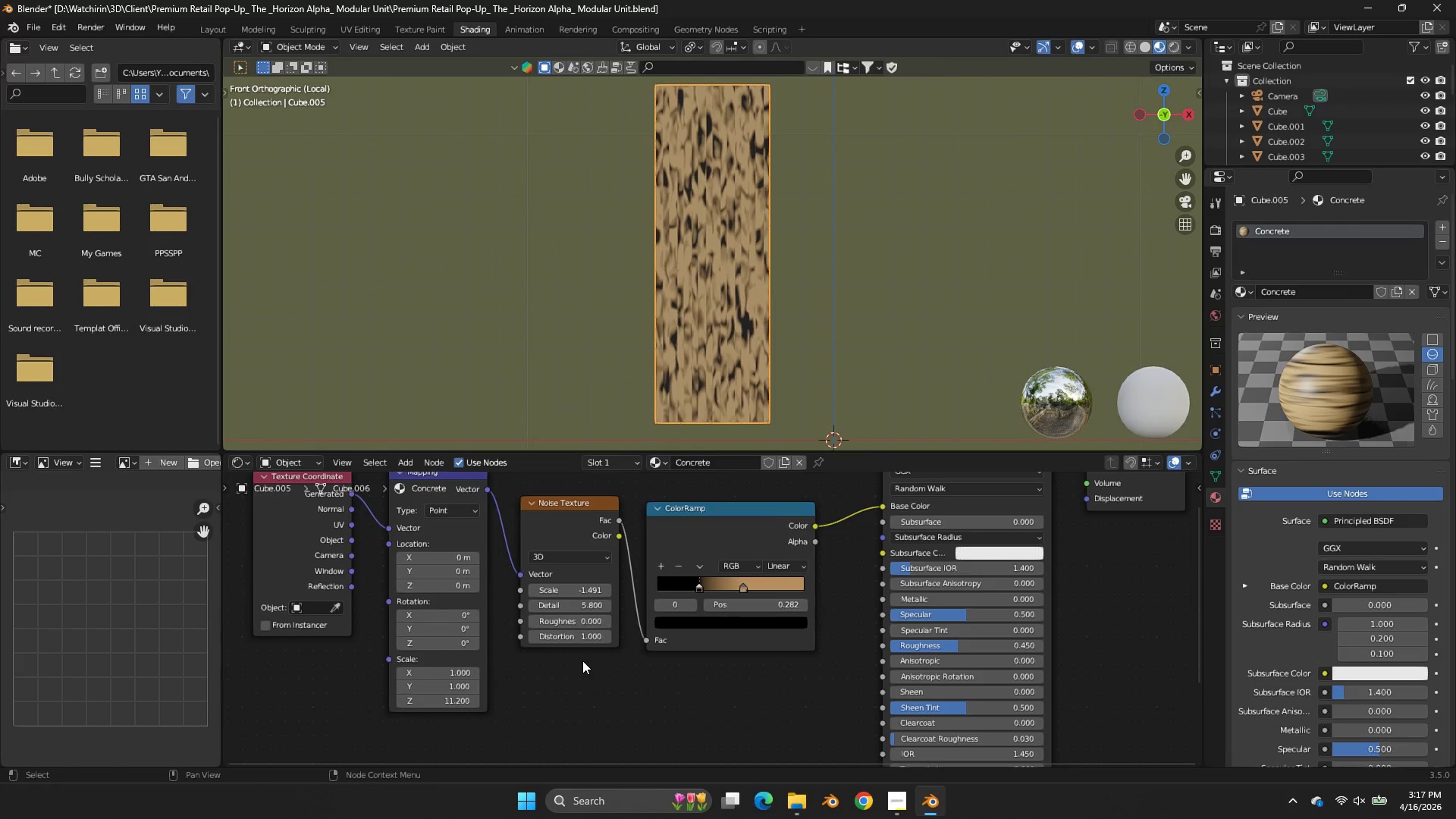 
scroll: coordinate [582, 658], scroll_direction: up, amount: 5.0
 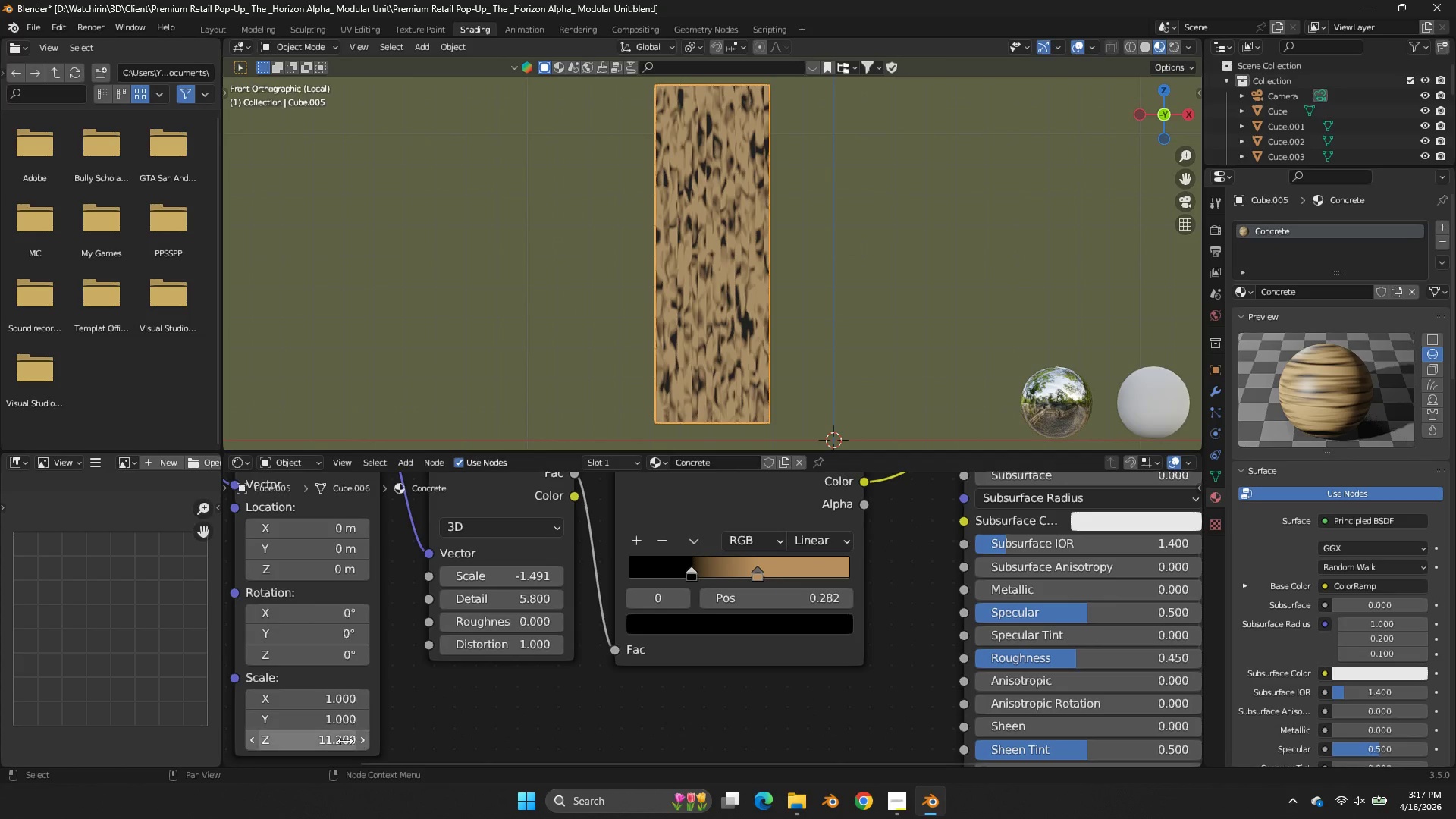 
left_click([338, 741])
 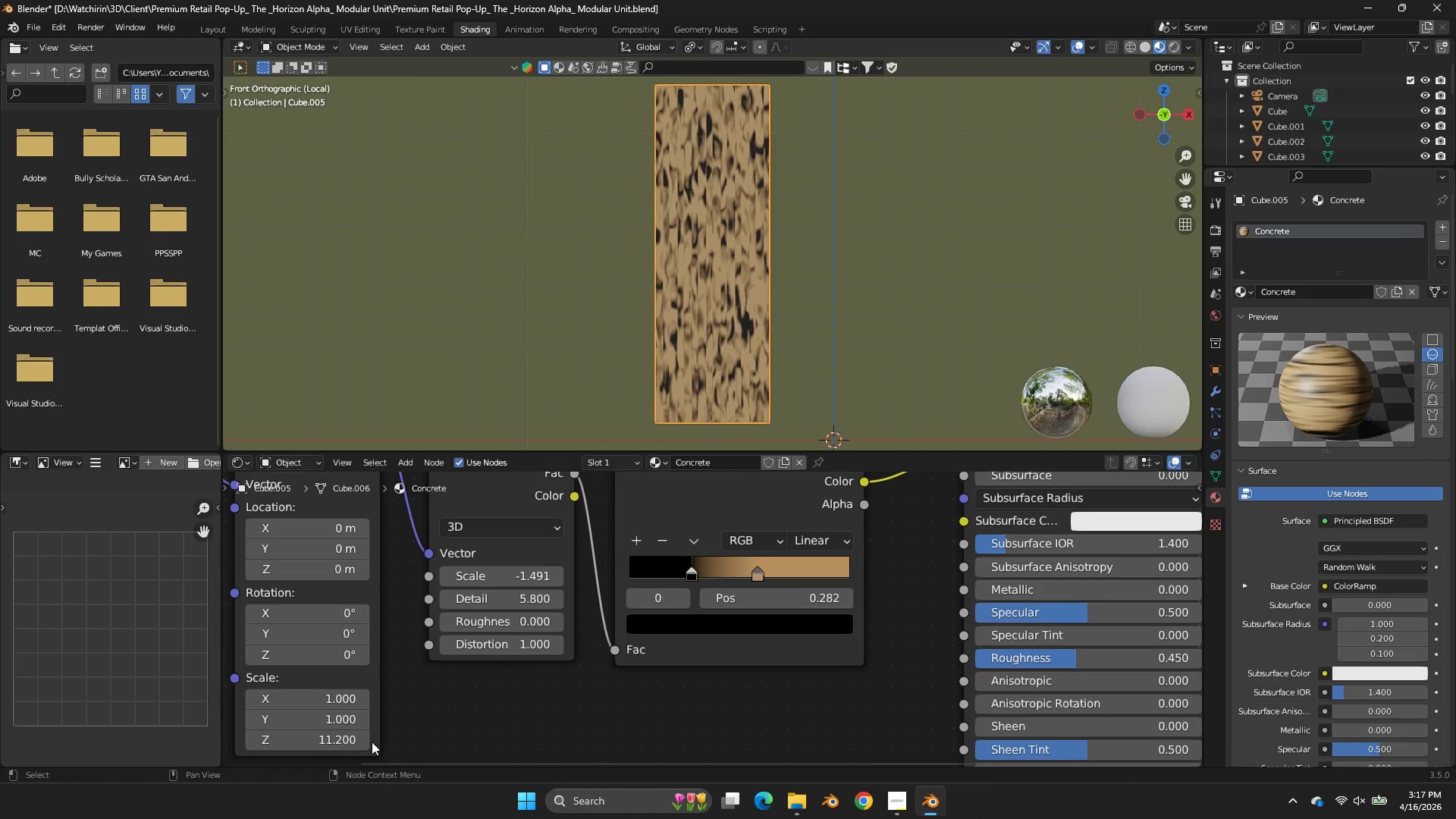 
triple_click([368, 742])
 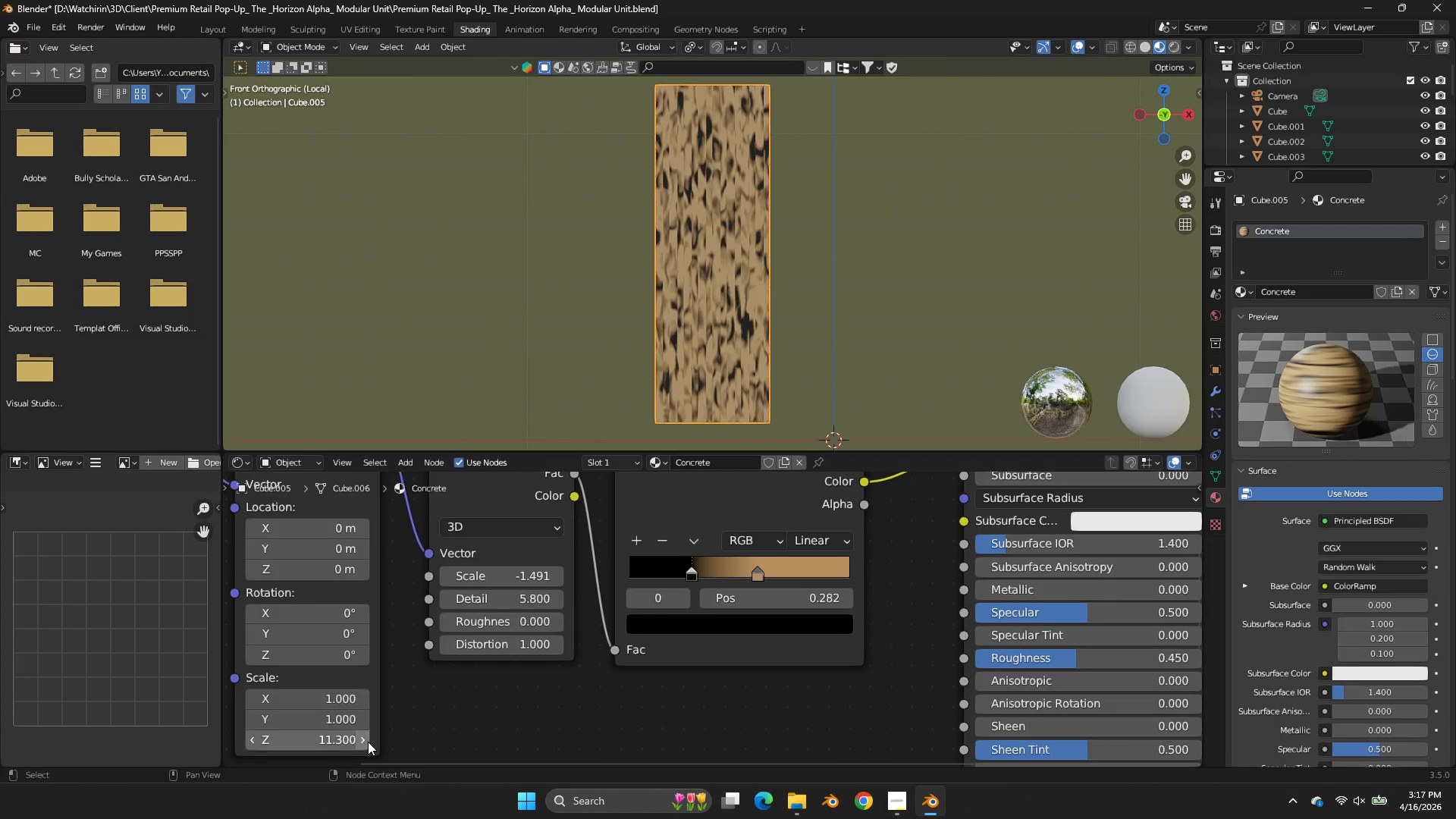 
triple_click([368, 742])
 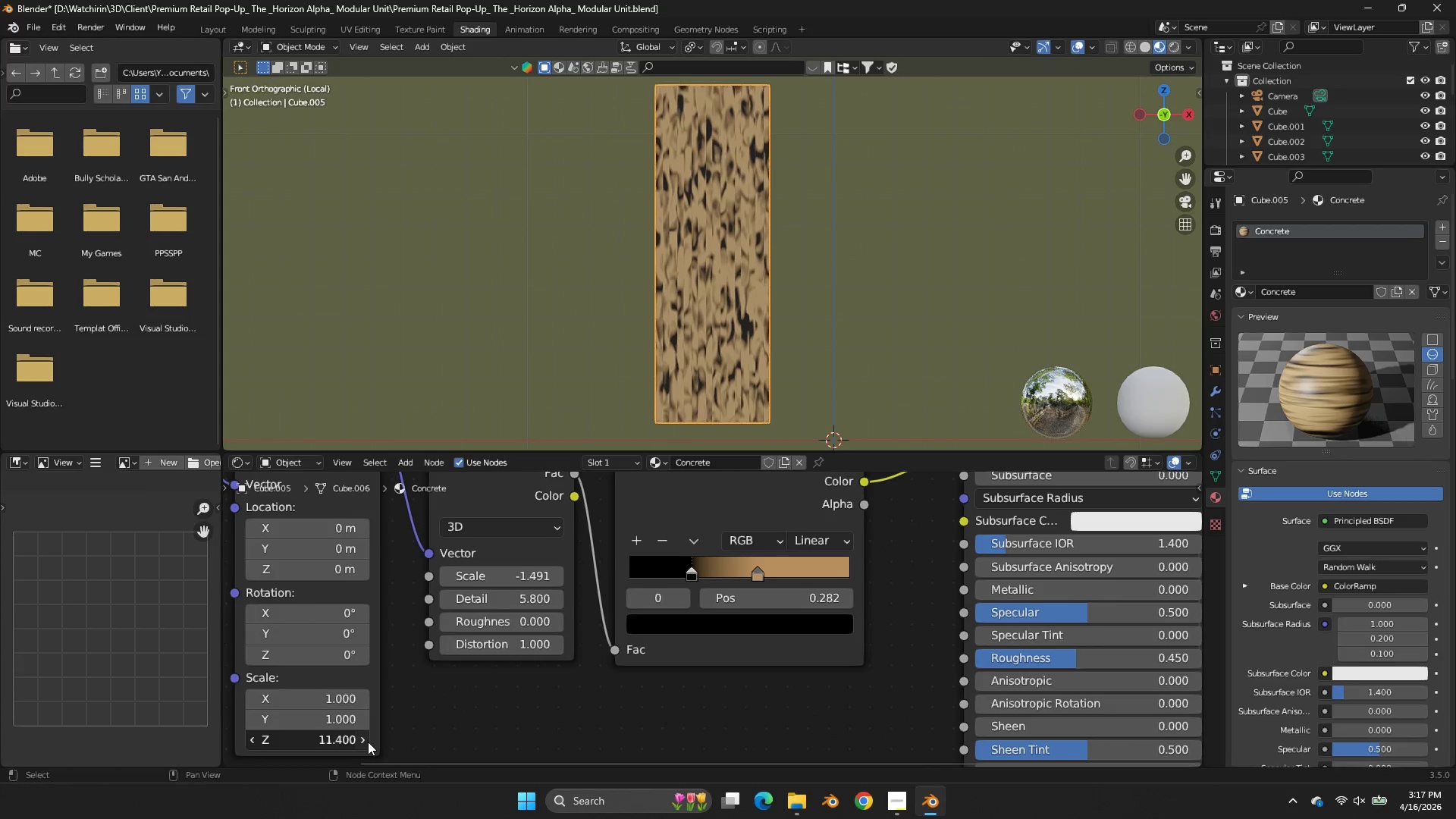 
triple_click([368, 742])
 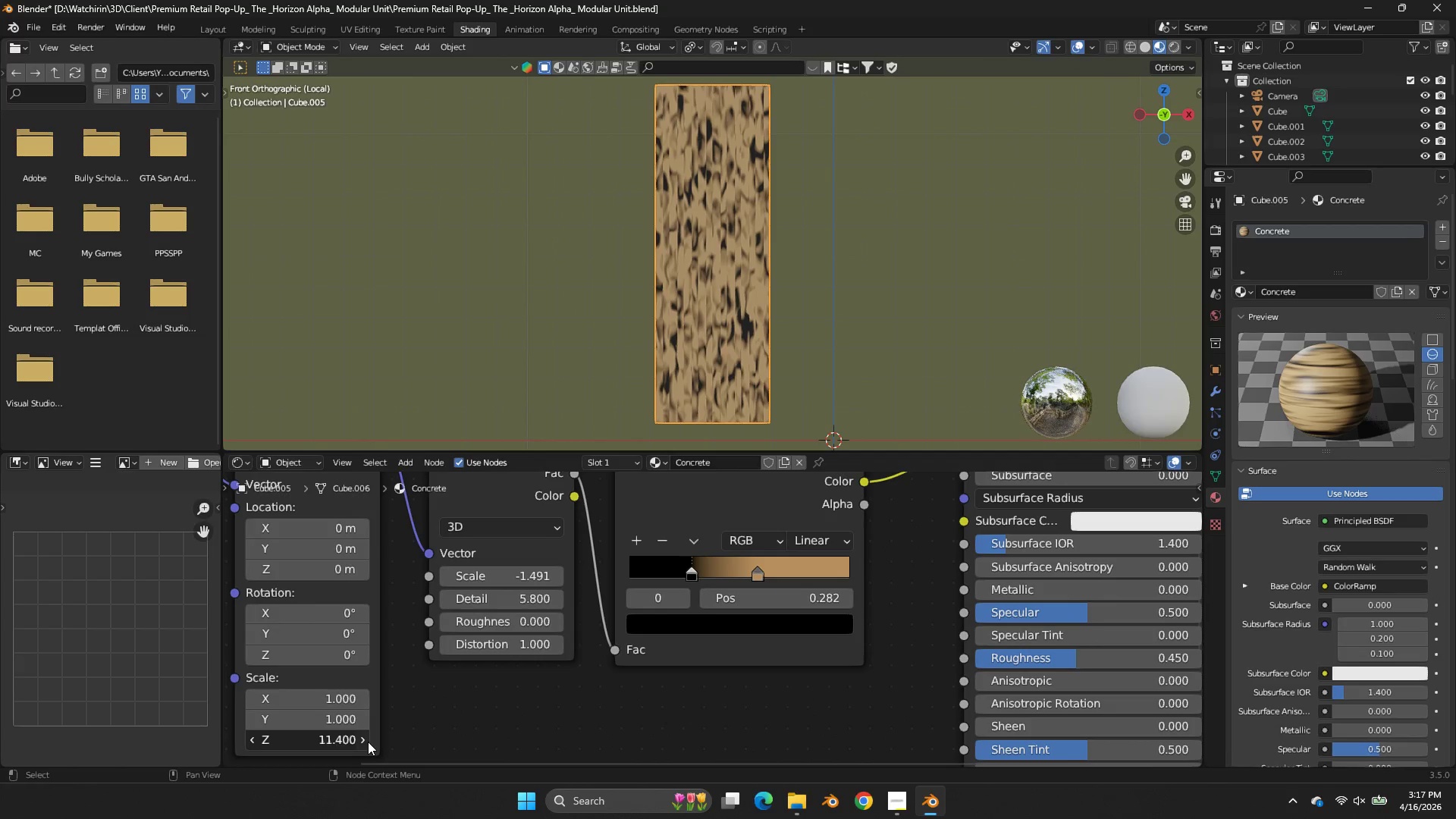 
triple_click([368, 742])
 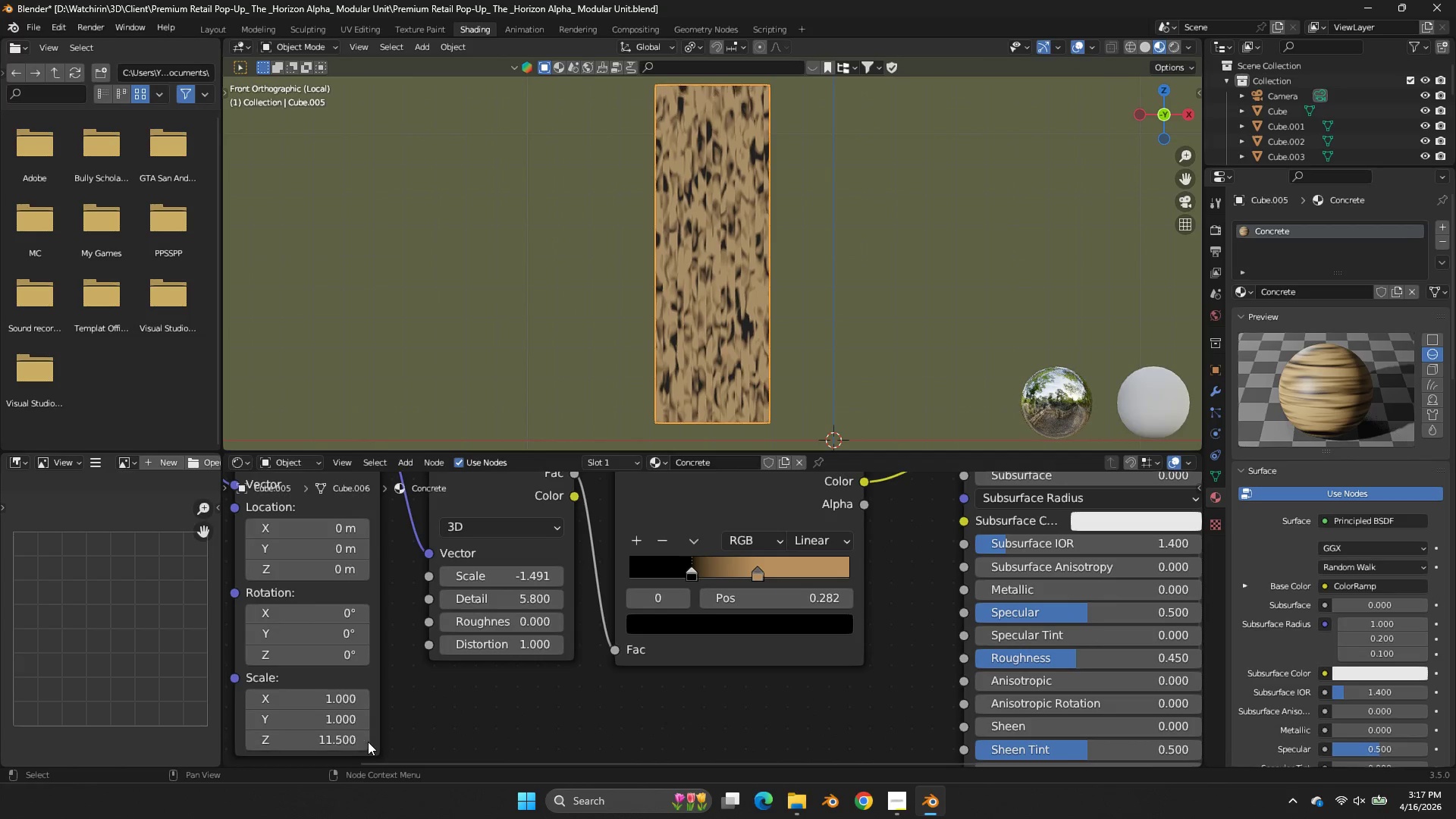 
triple_click([368, 742])
 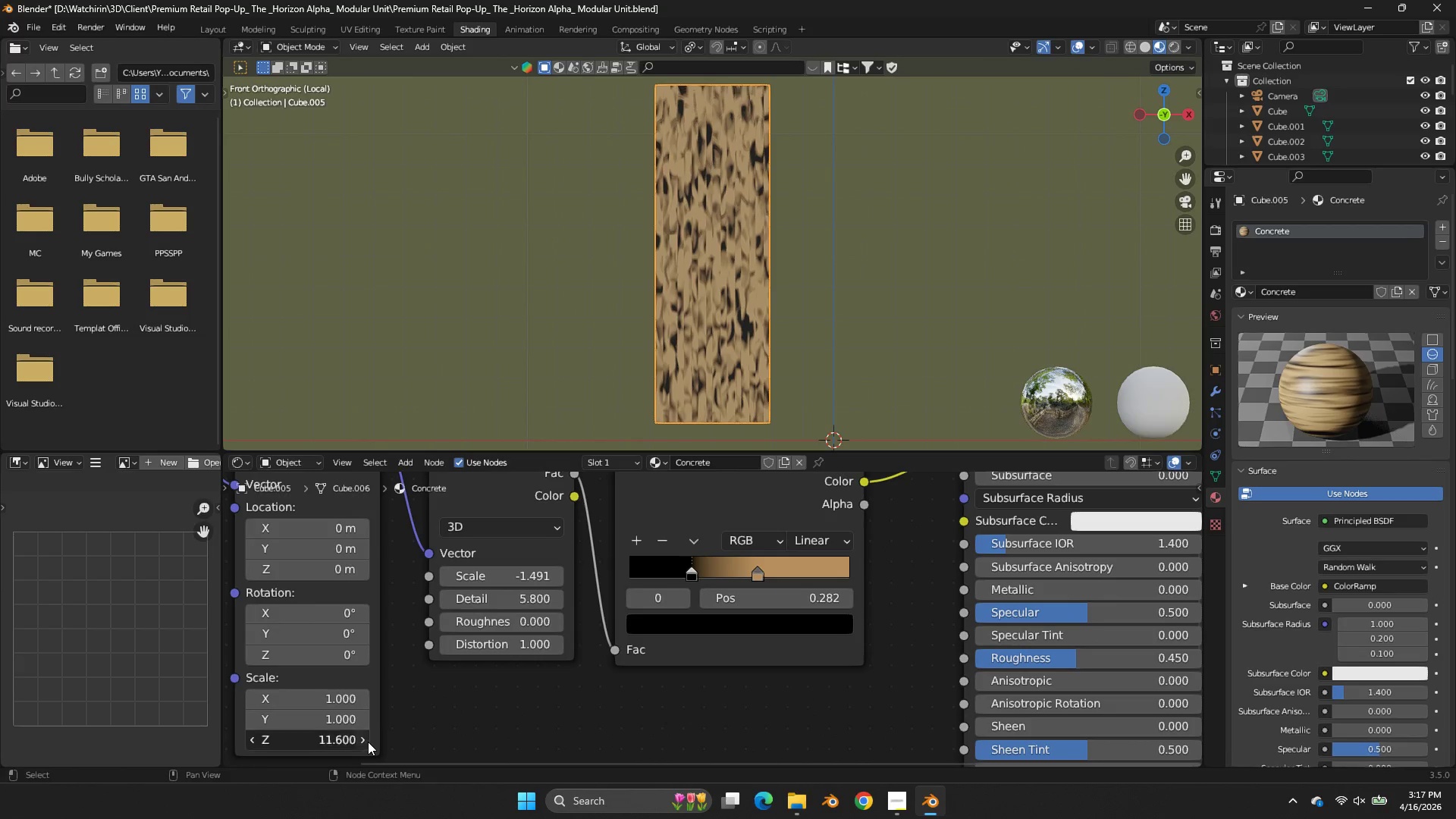 
triple_click([368, 742])
 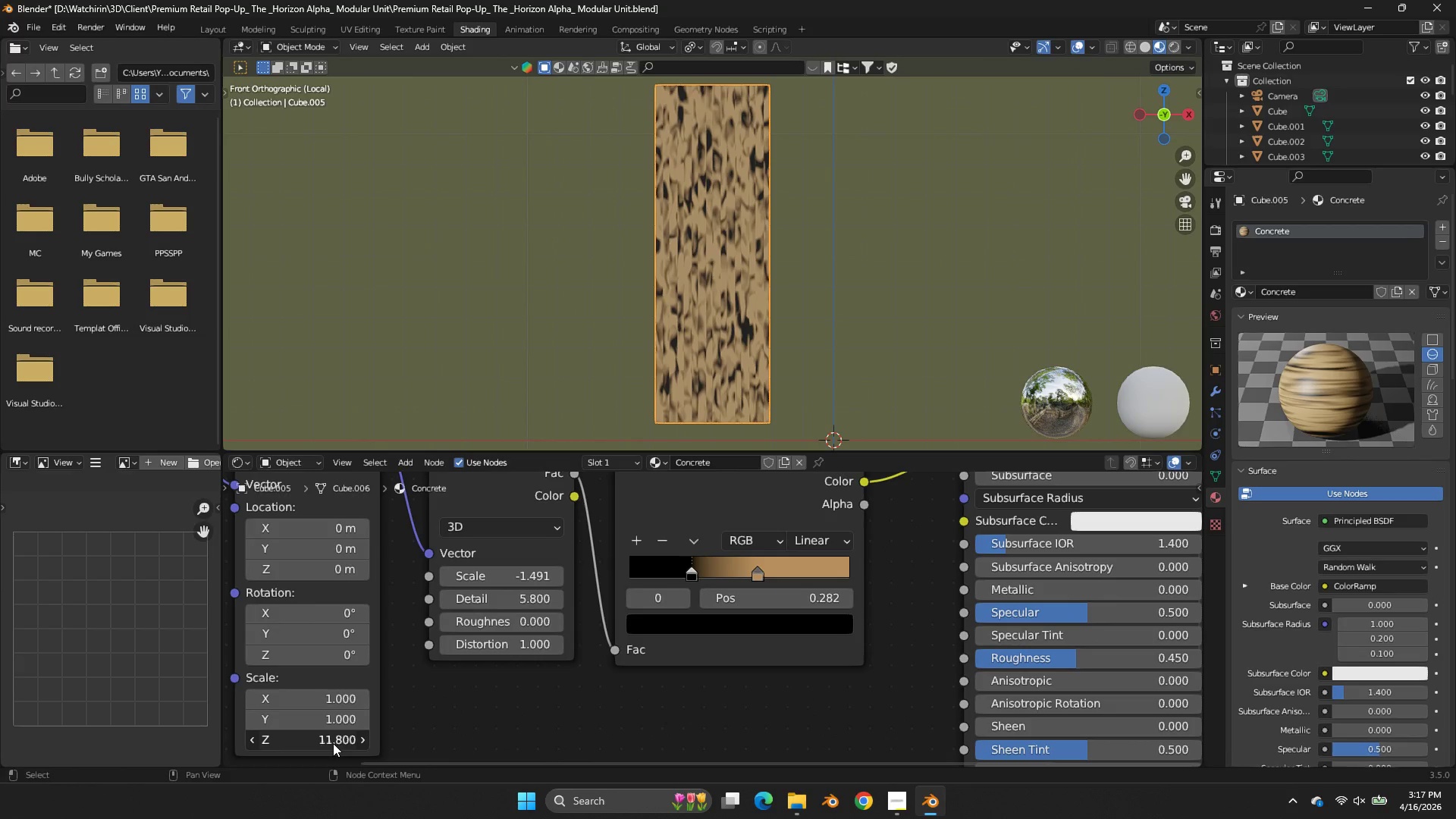 
triple_click([333, 743])
 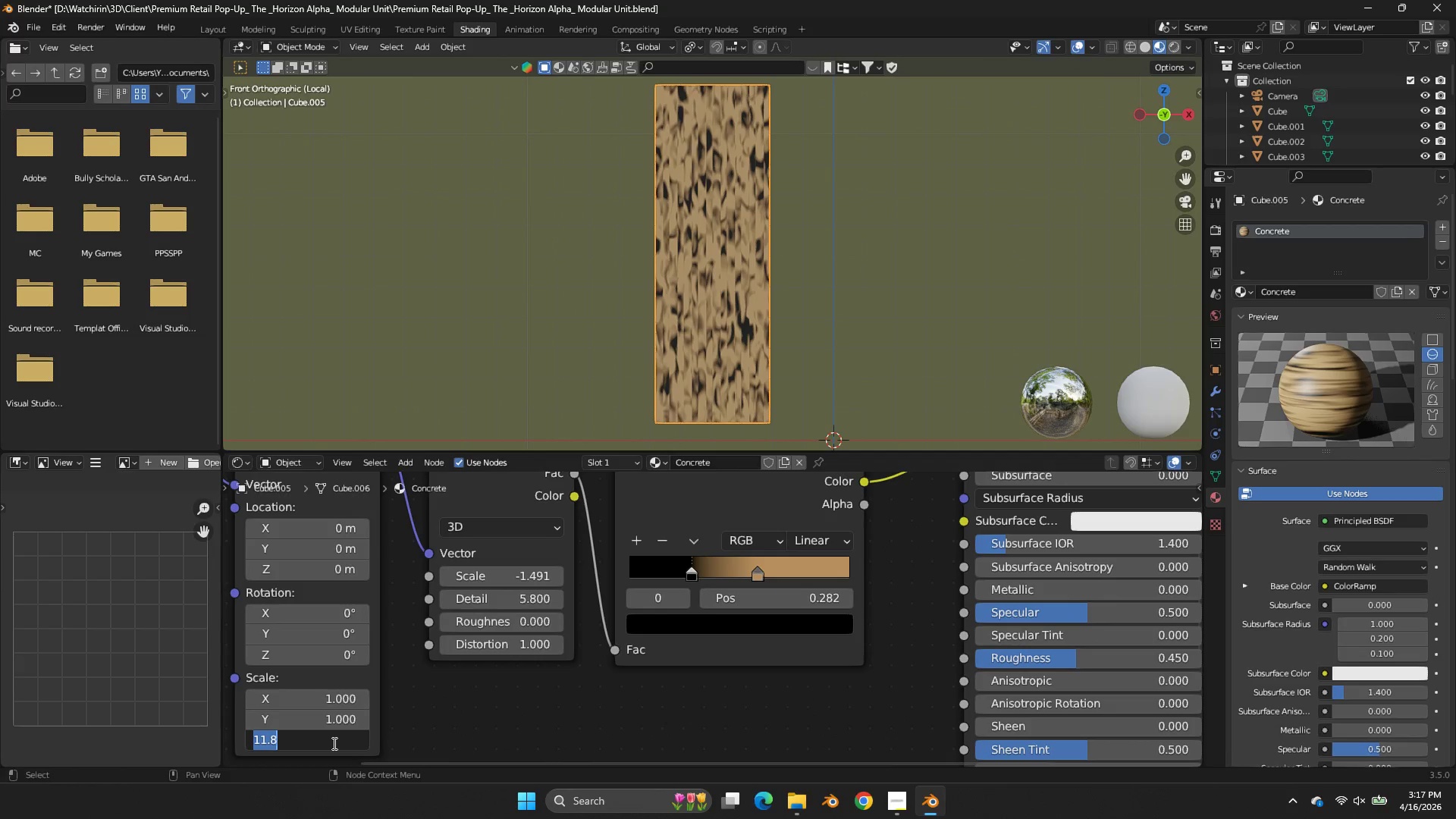 
type(15\)
key(Backspace)
 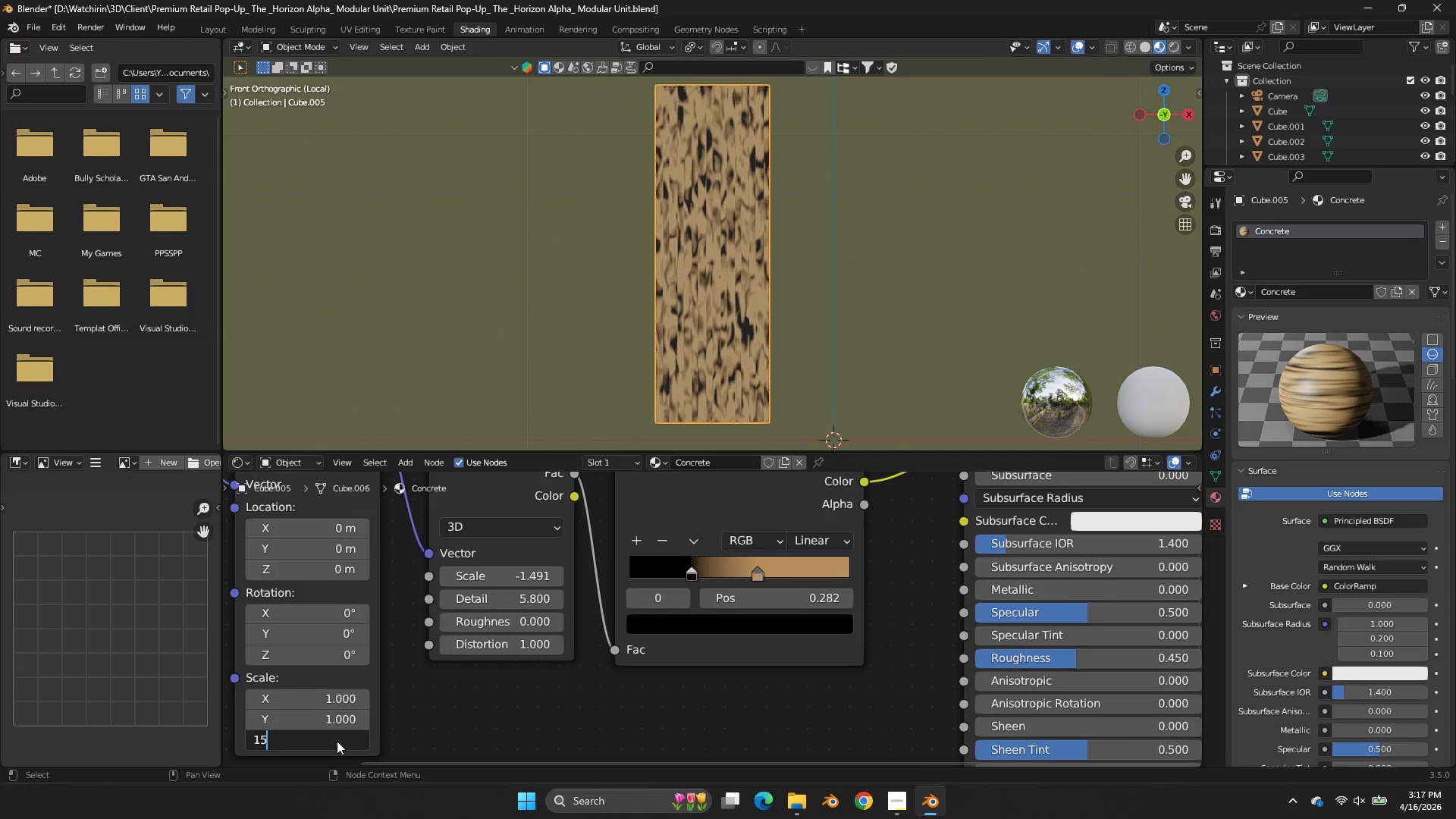 
key(Enter)
 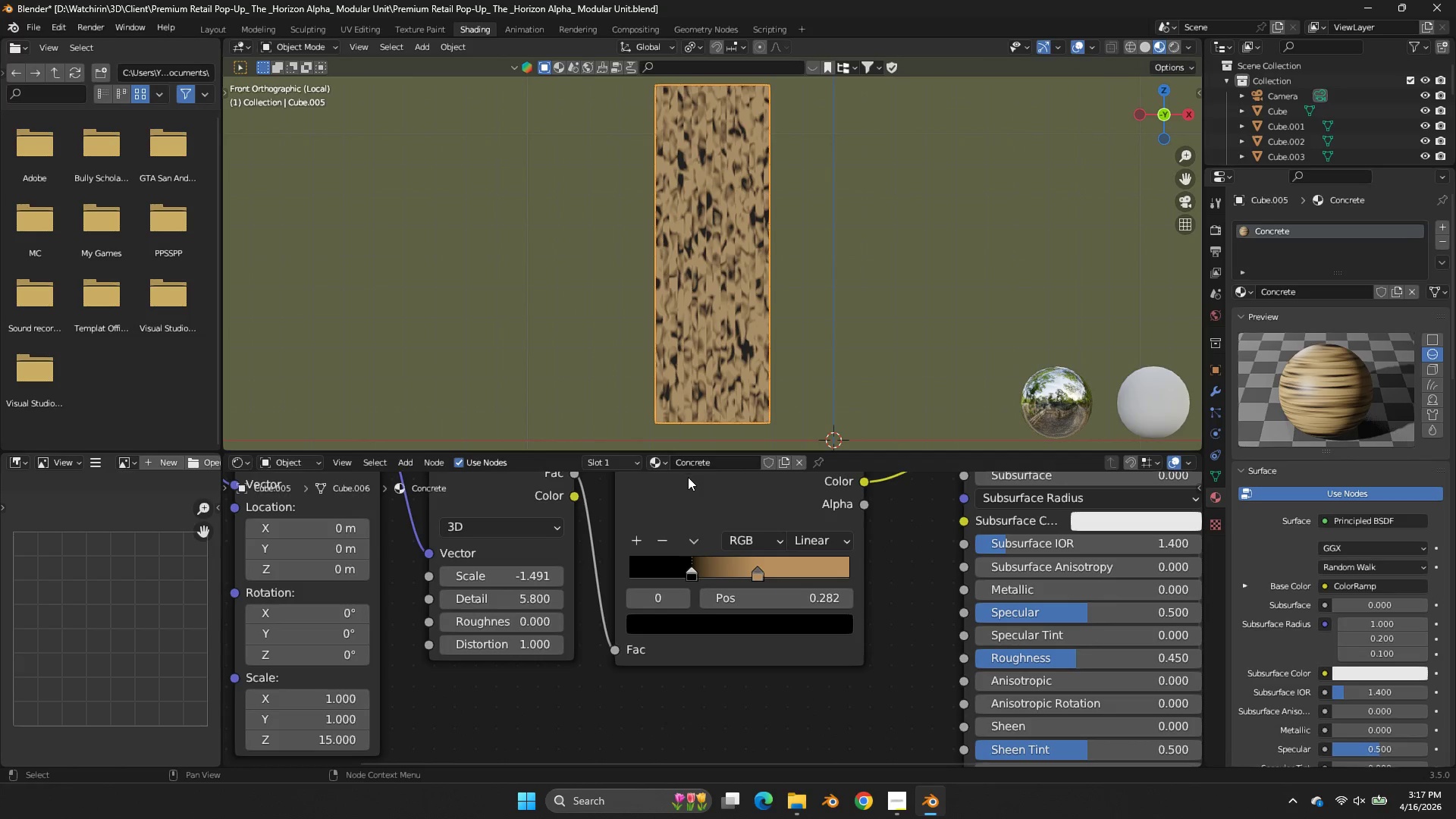 
key(Tab)
 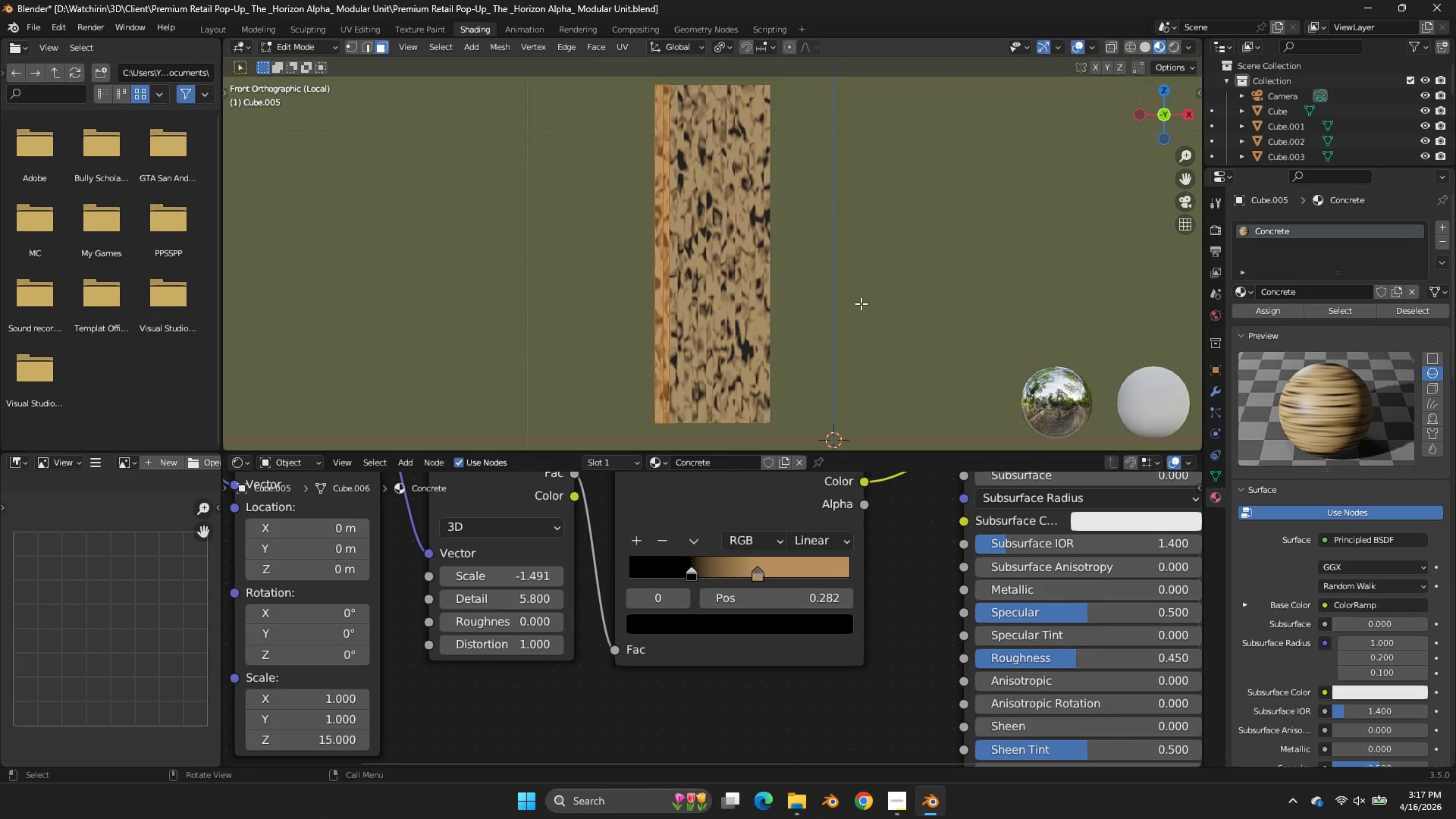 
scroll: coordinate [846, 323], scroll_direction: up, amount: 2.0
 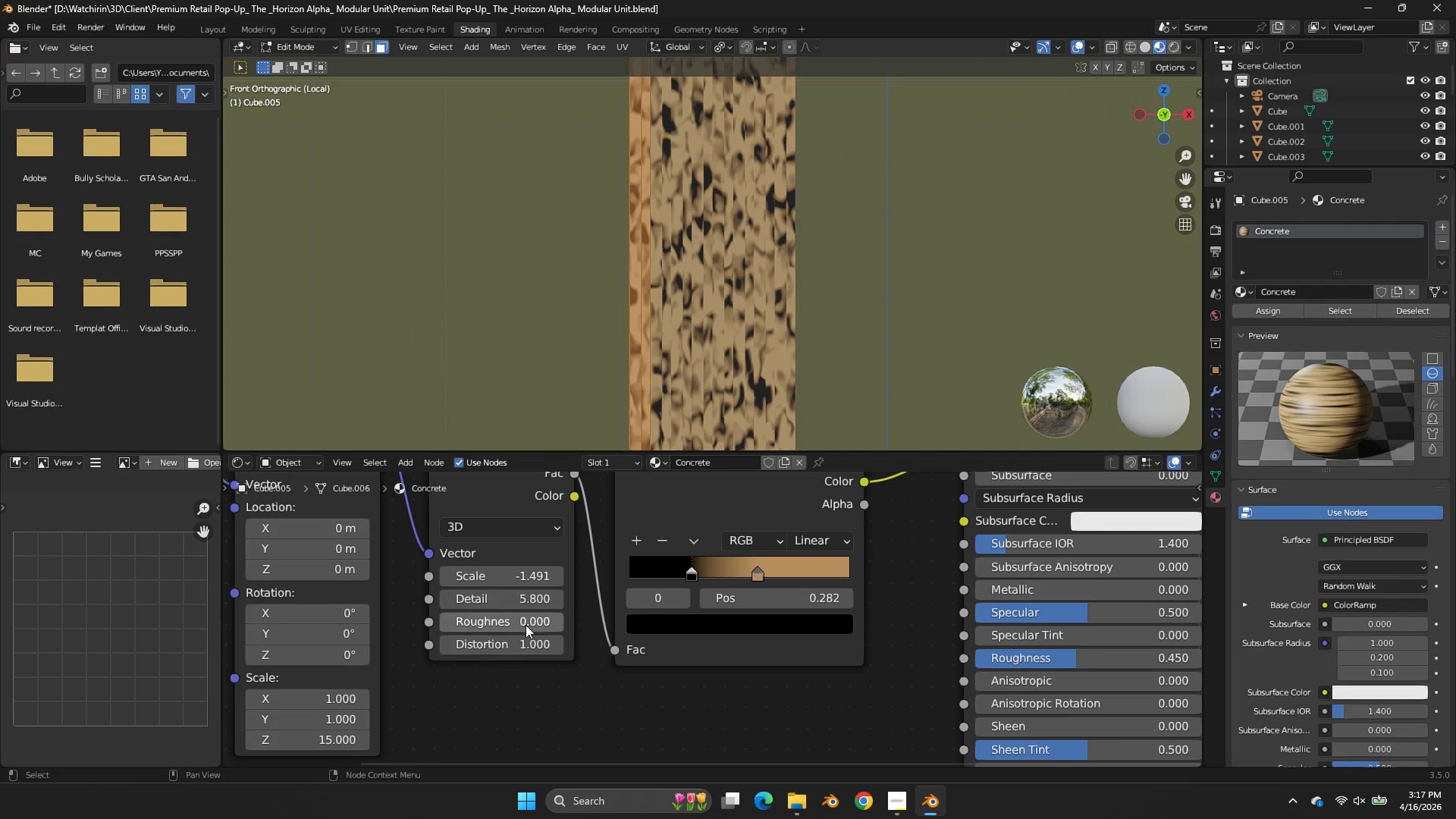 
left_click_drag(start_coordinate=[525, 624], to_coordinate=[739, 428])
 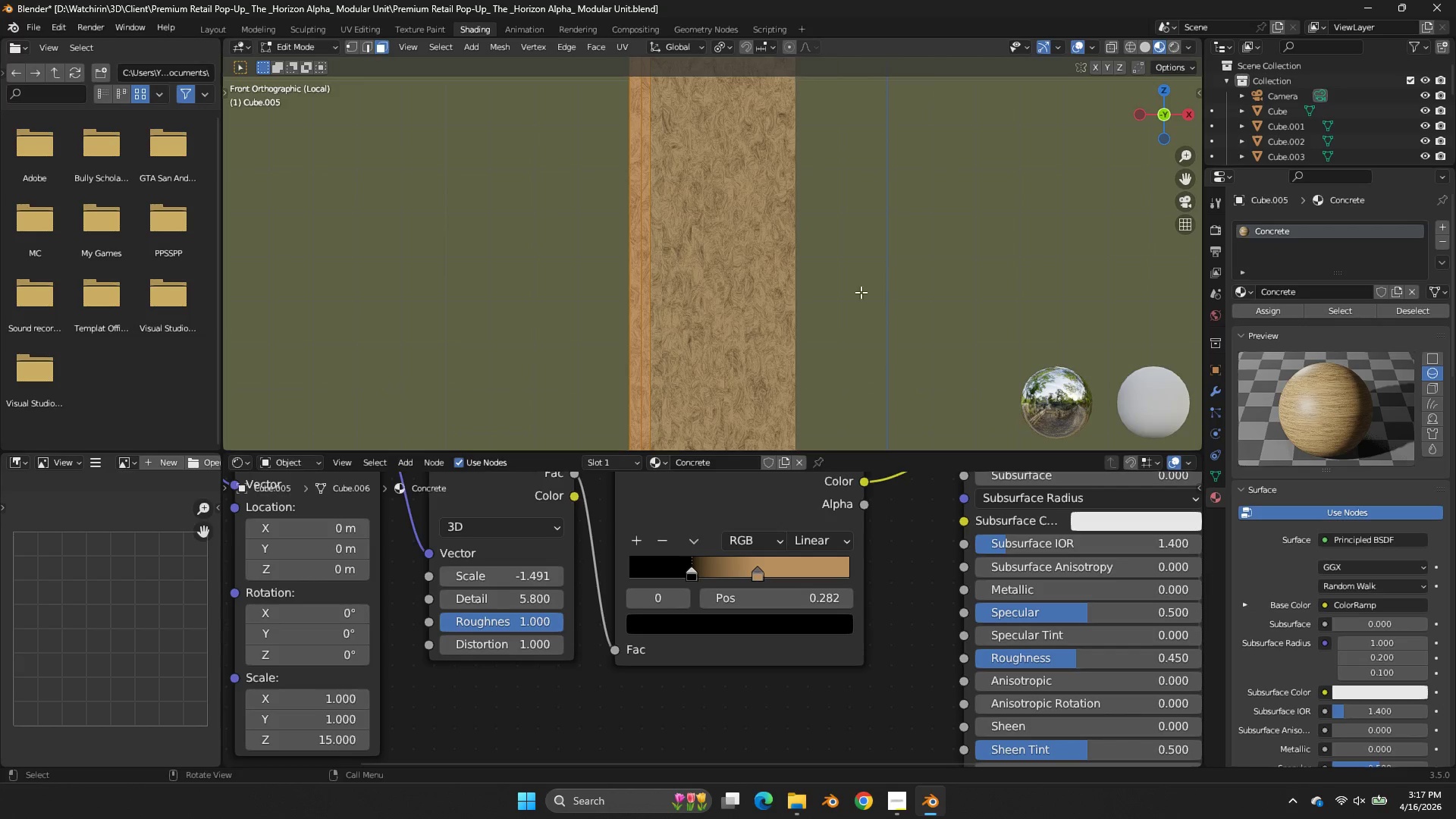 
scroll: coordinate [861, 292], scroll_direction: up, amount: 3.0
 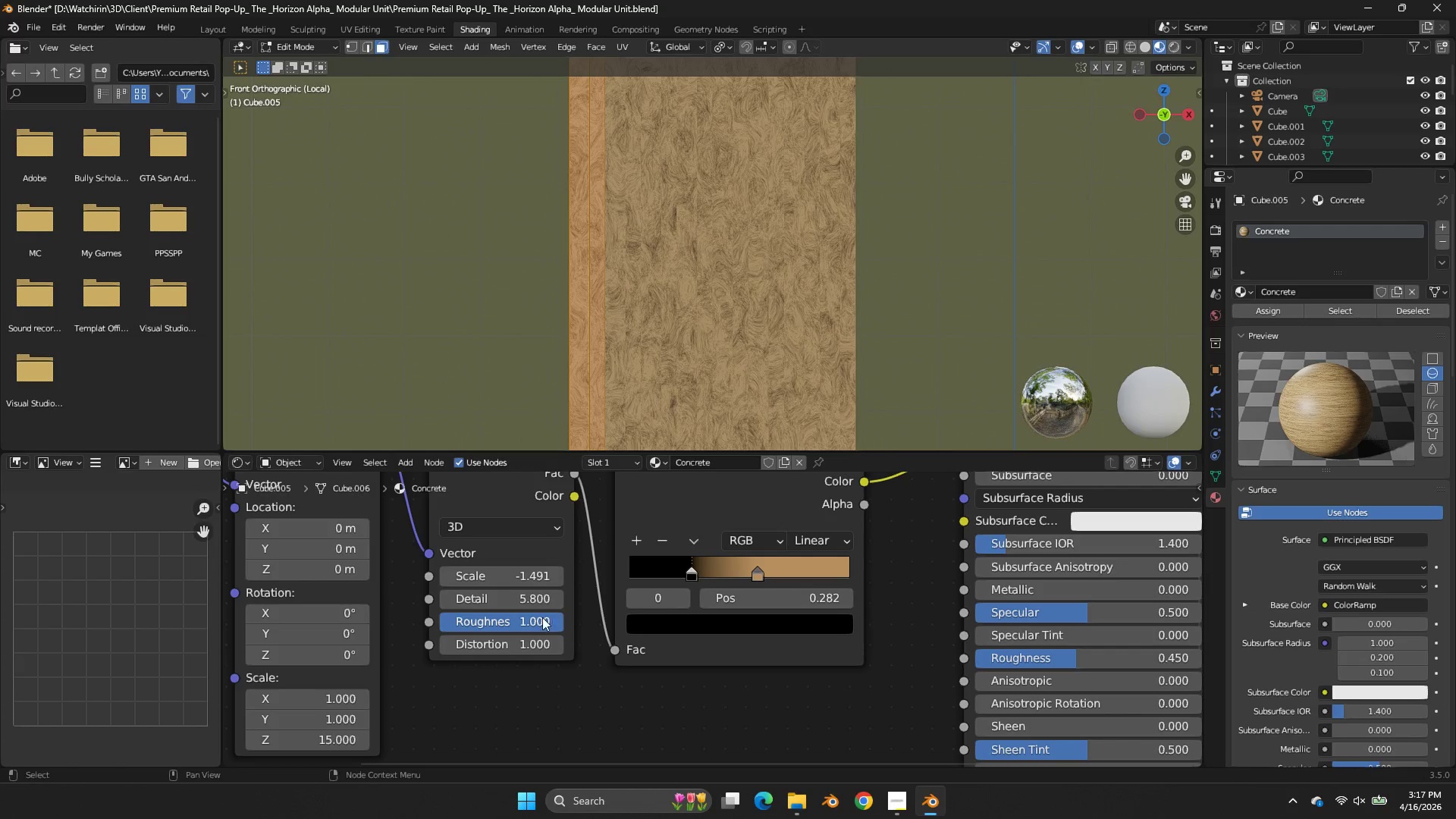 
left_click_drag(start_coordinate=[539, 619], to_coordinate=[814, 444])
 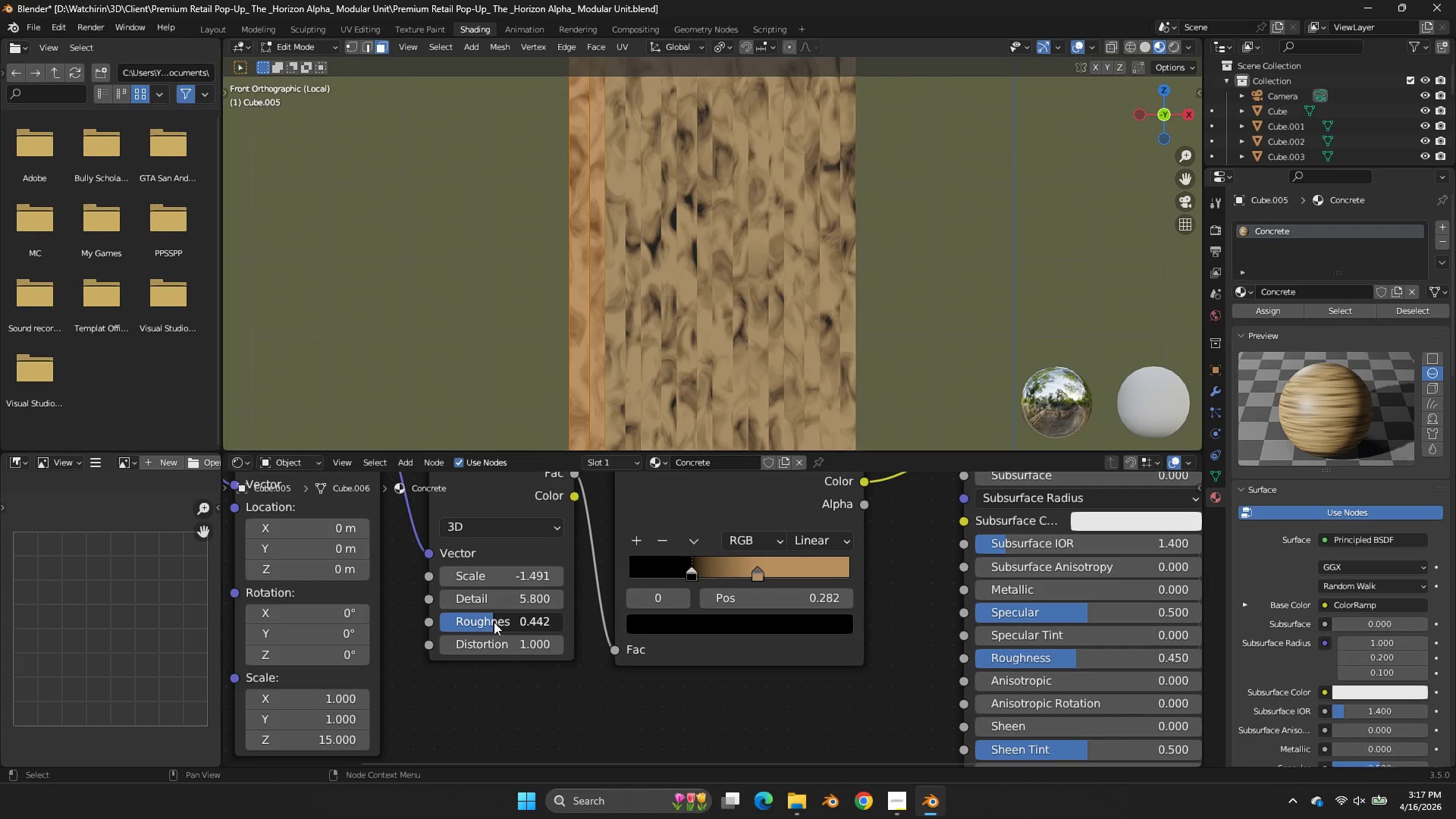 
left_click_drag(start_coordinate=[494, 622], to_coordinate=[814, 444])
 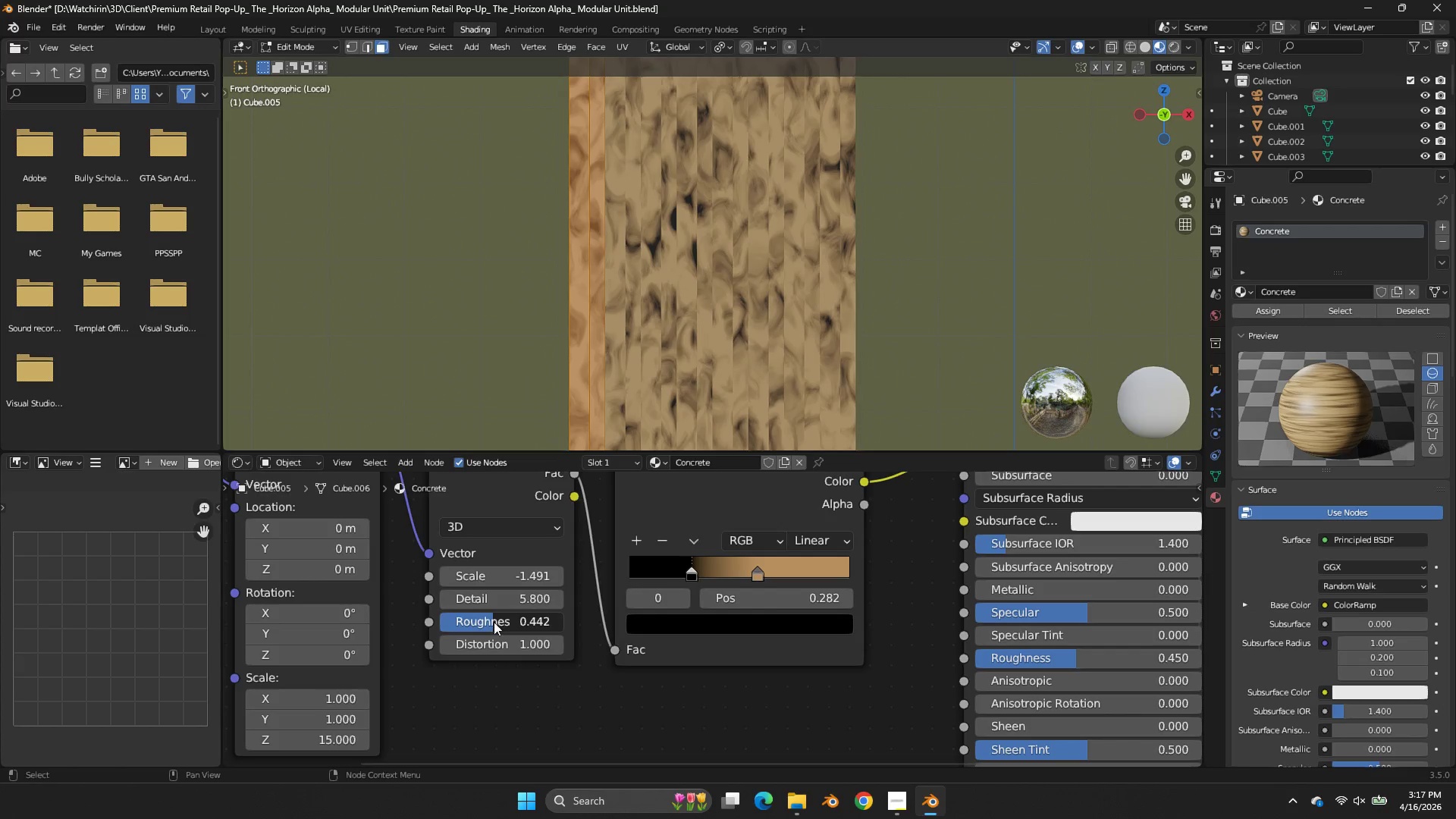 
double_click([494, 622])
 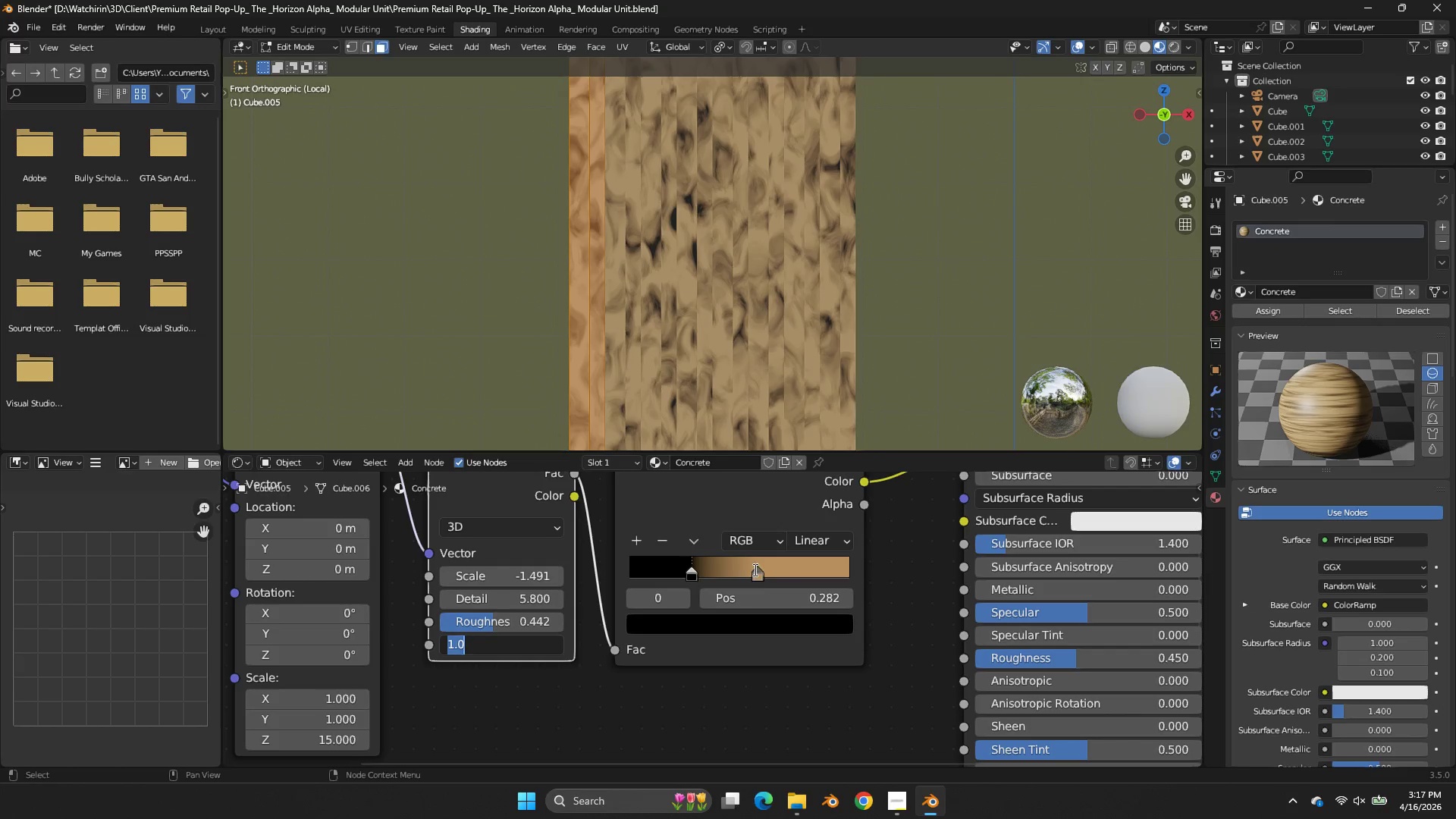 
double_click([759, 563])
 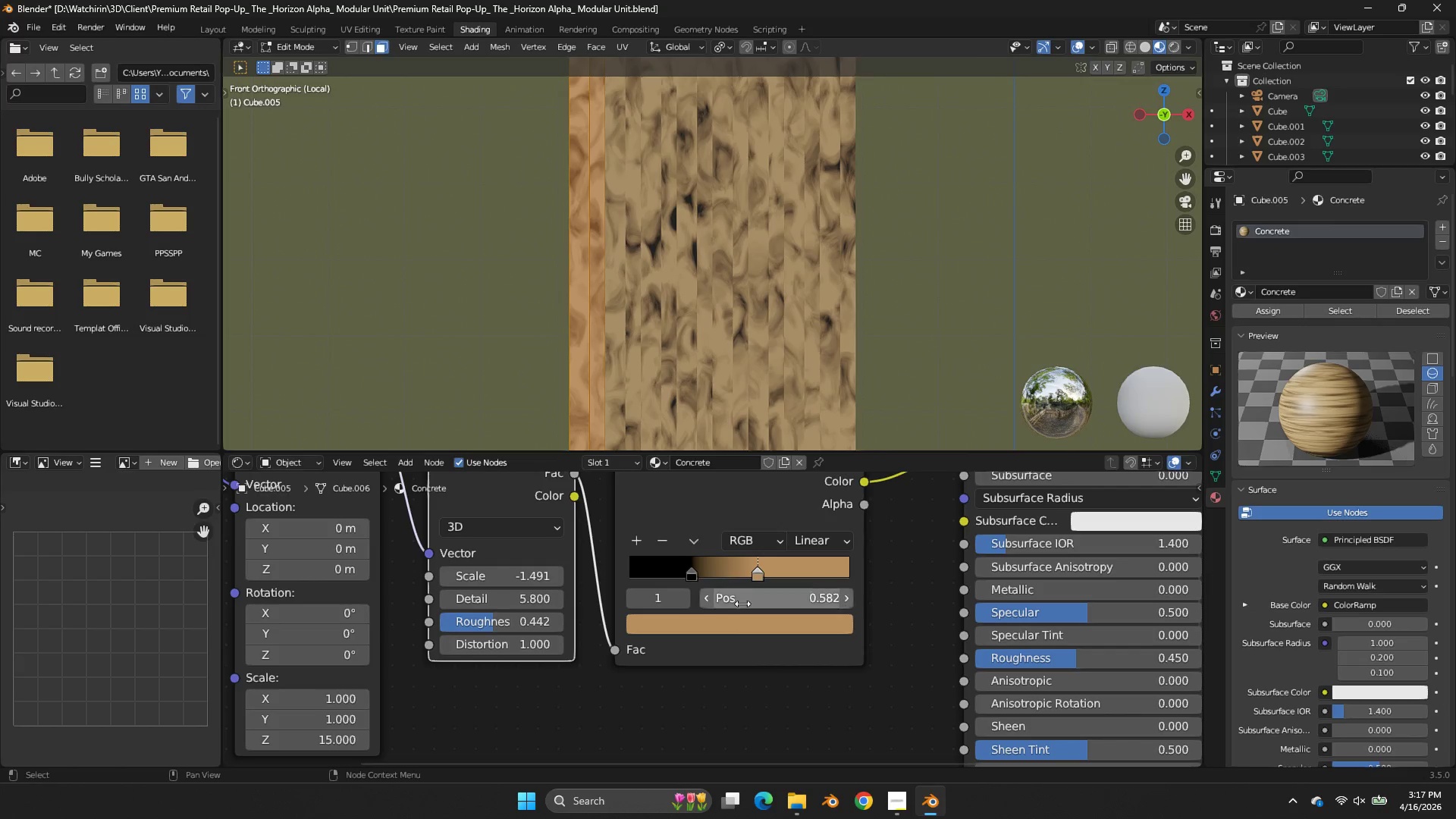 
double_click([745, 617])
 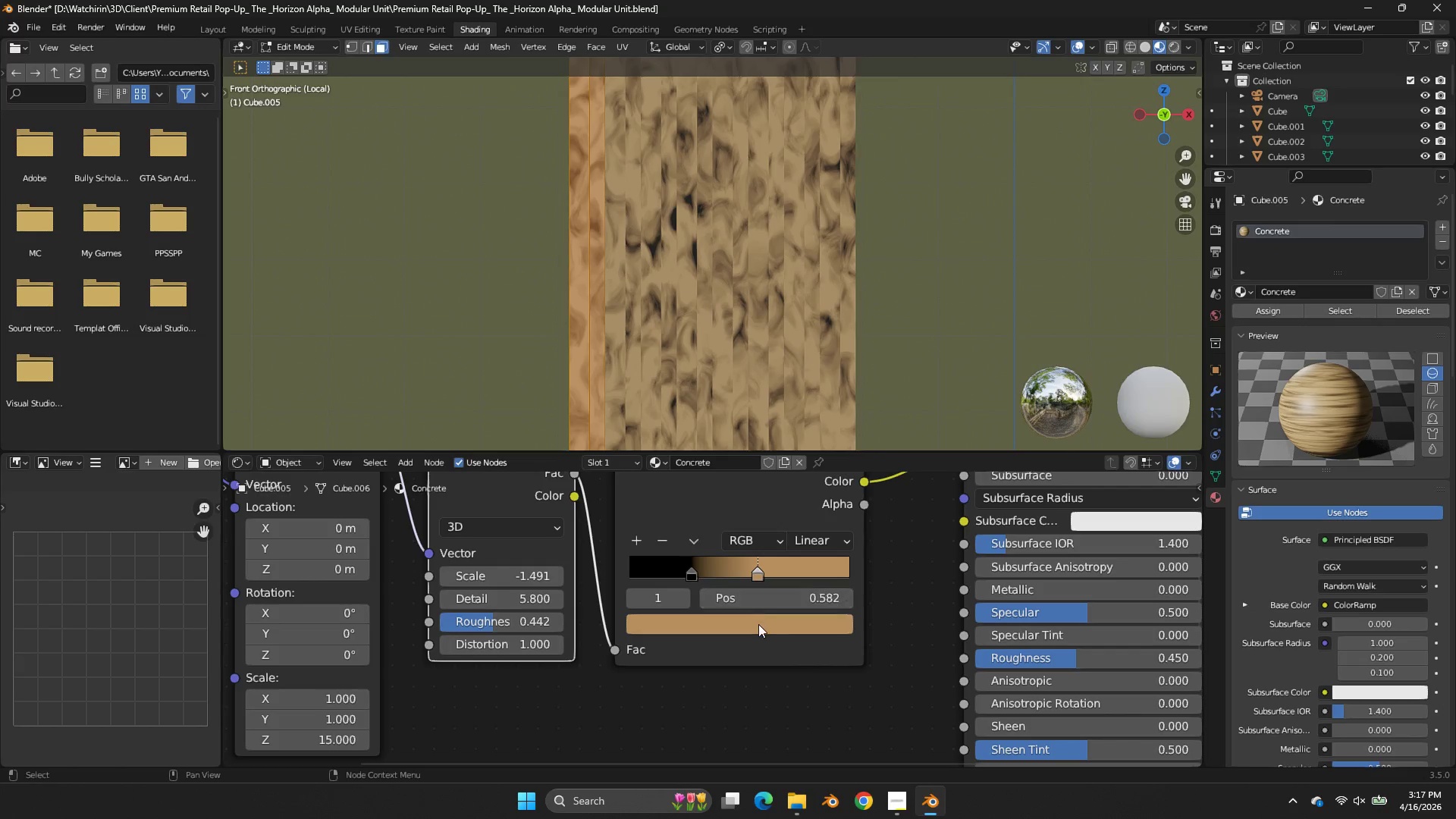 
left_click([758, 629])
 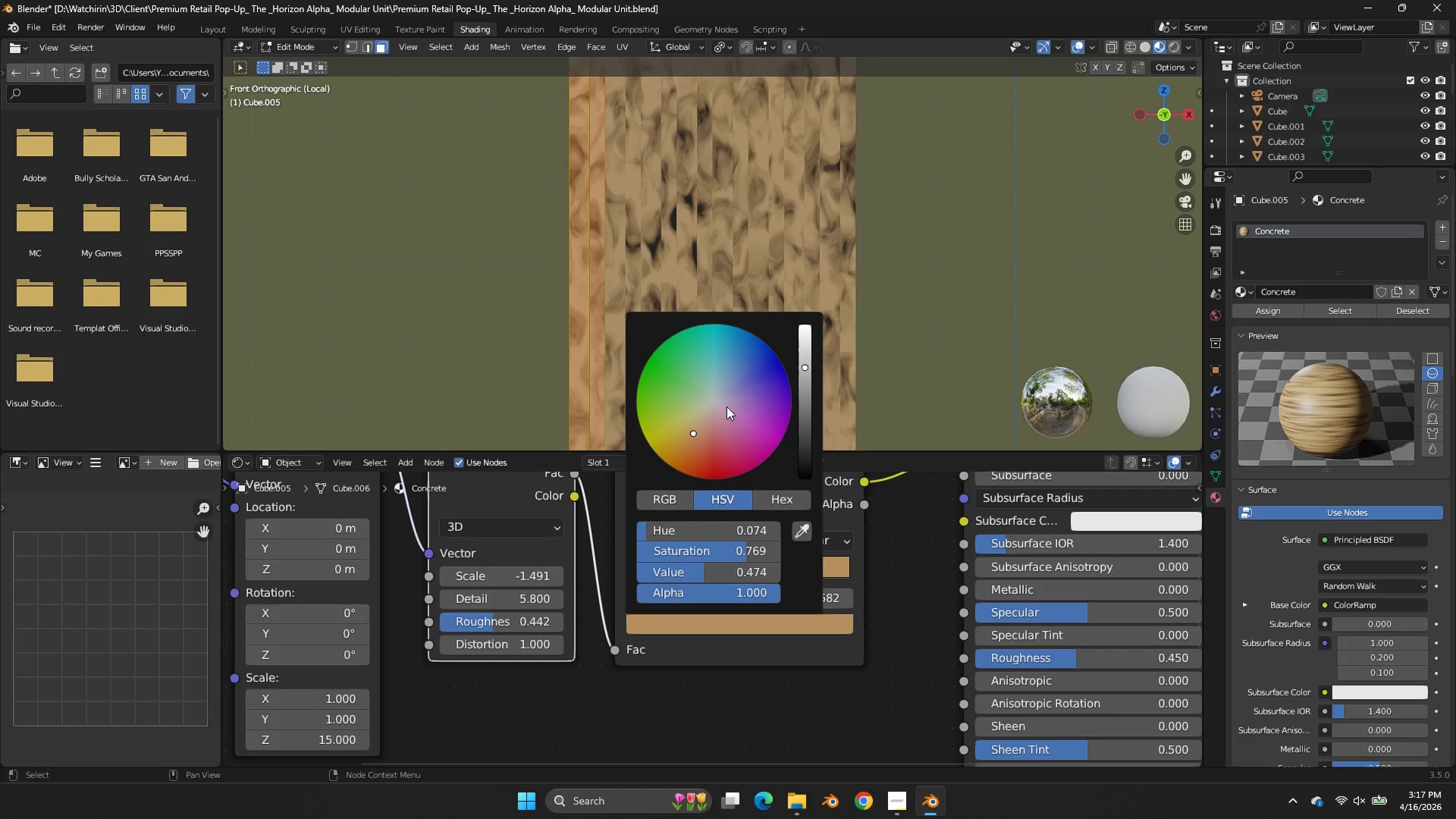 
left_click([717, 406])
 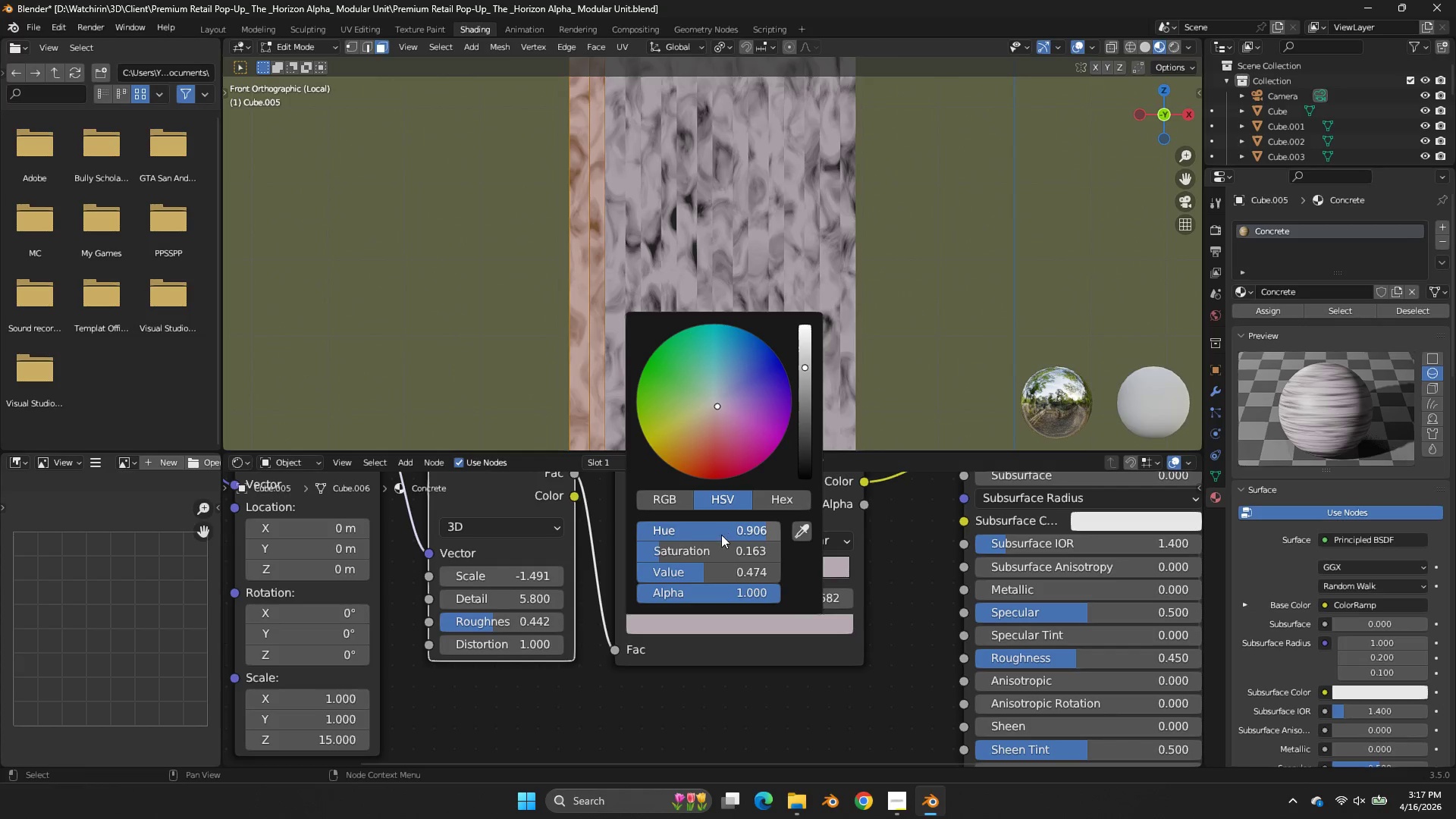 
left_click_drag(start_coordinate=[721, 535], to_coordinate=[797, 356])
 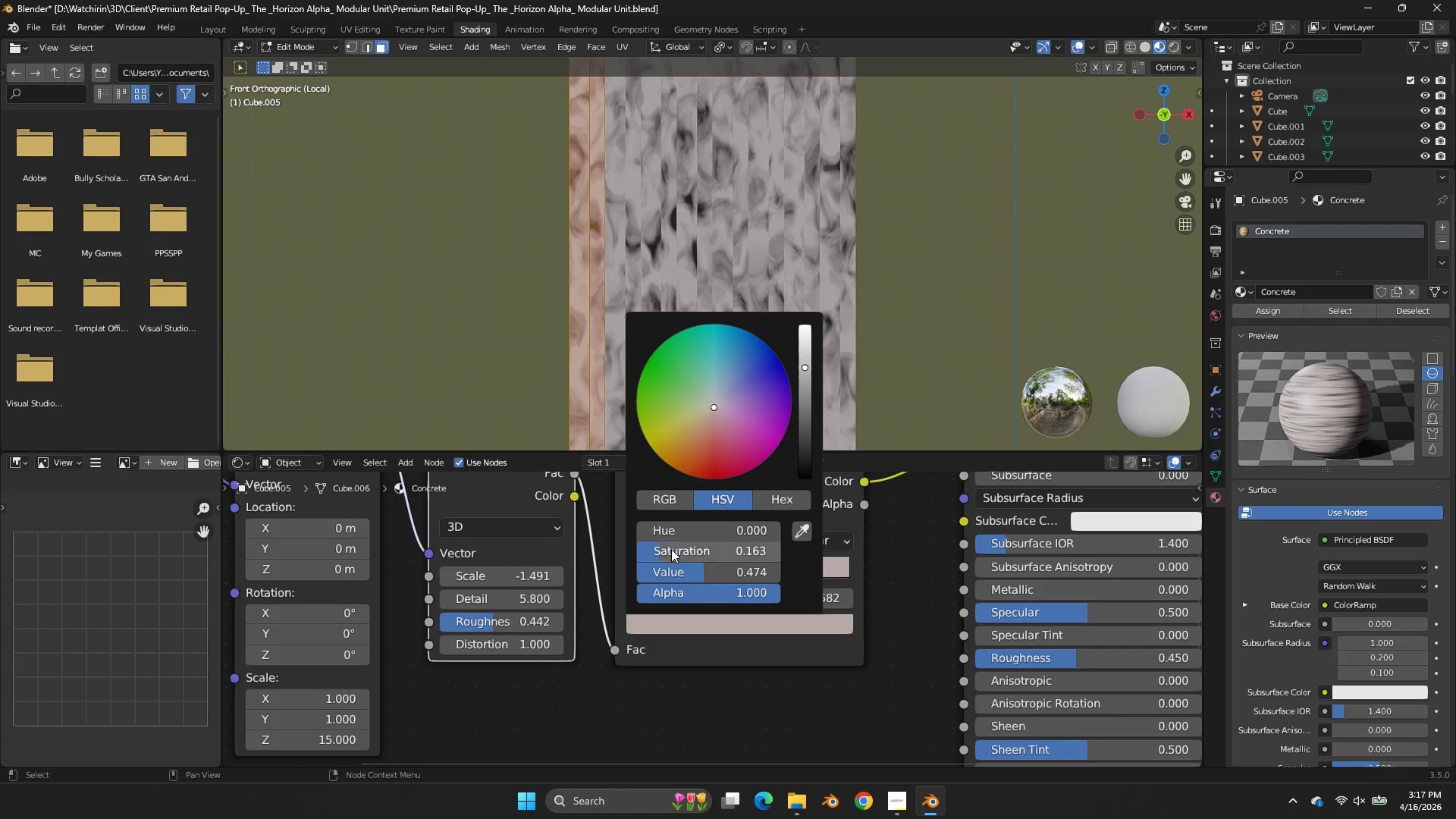 
left_click_drag(start_coordinate=[671, 549], to_coordinate=[836, 356])
 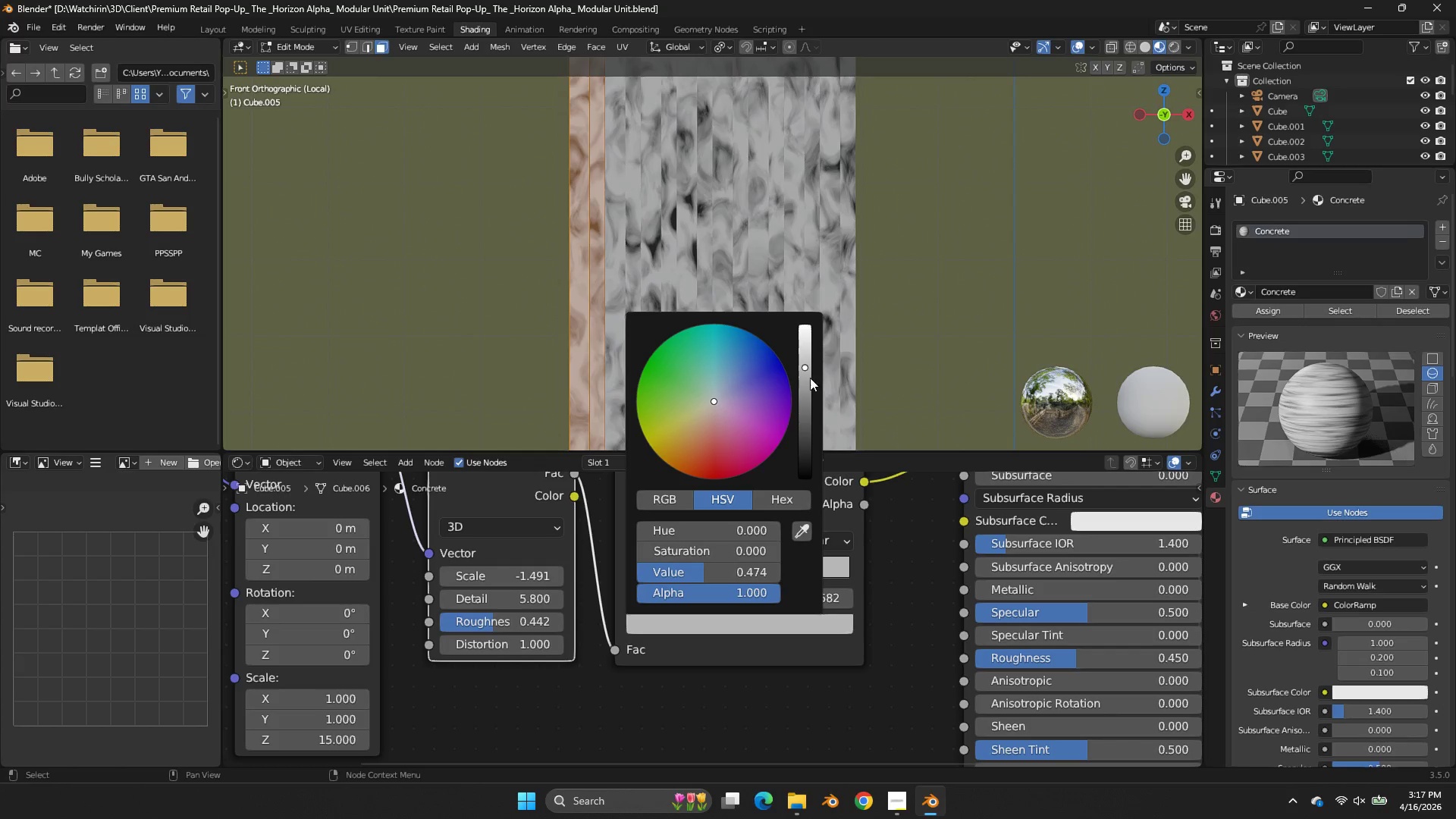 
left_click_drag(start_coordinate=[808, 376], to_coordinate=[807, 397])
 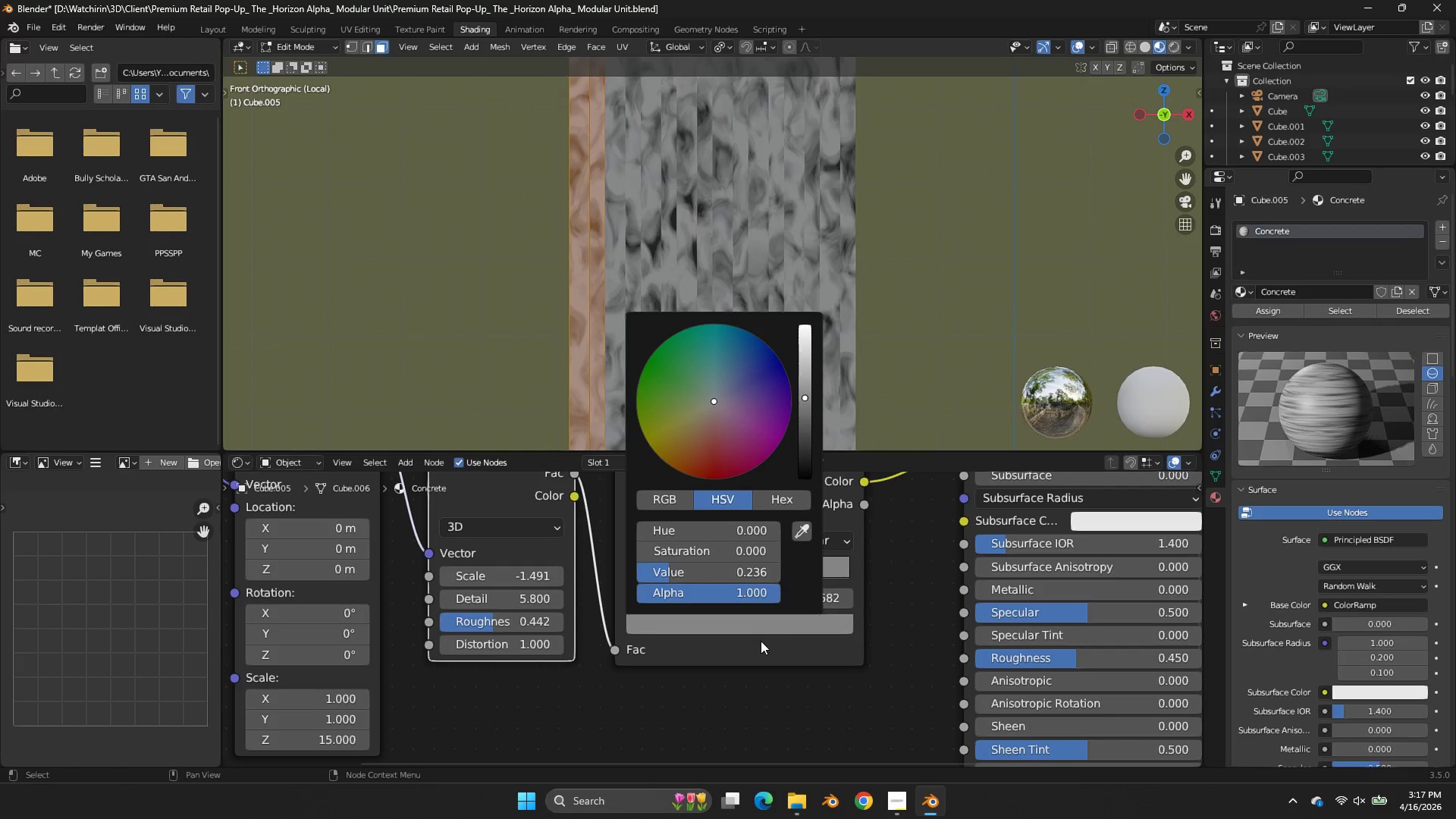 
left_click([761, 641])
 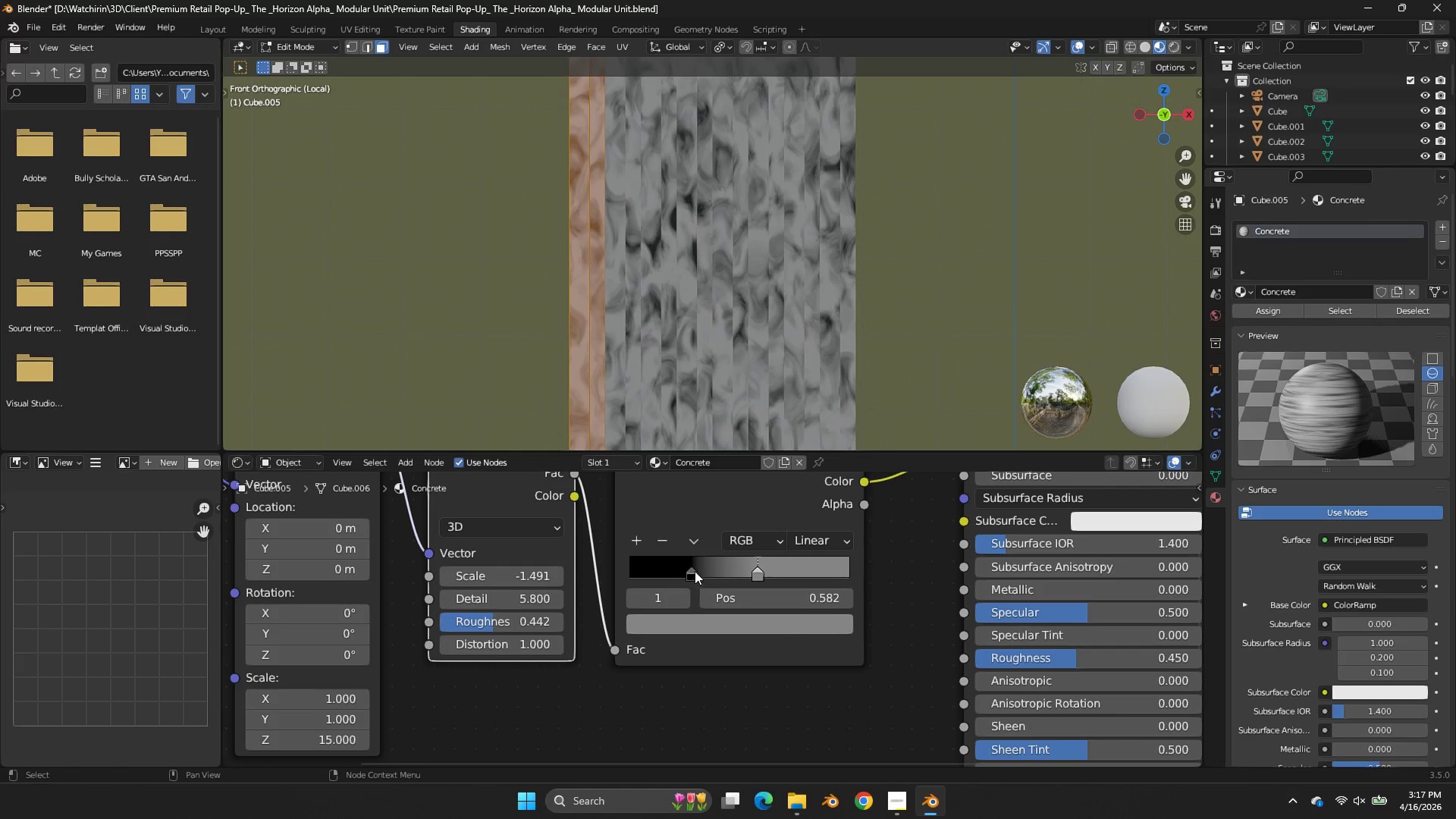 
left_click_drag(start_coordinate=[690, 569], to_coordinate=[607, 566])
 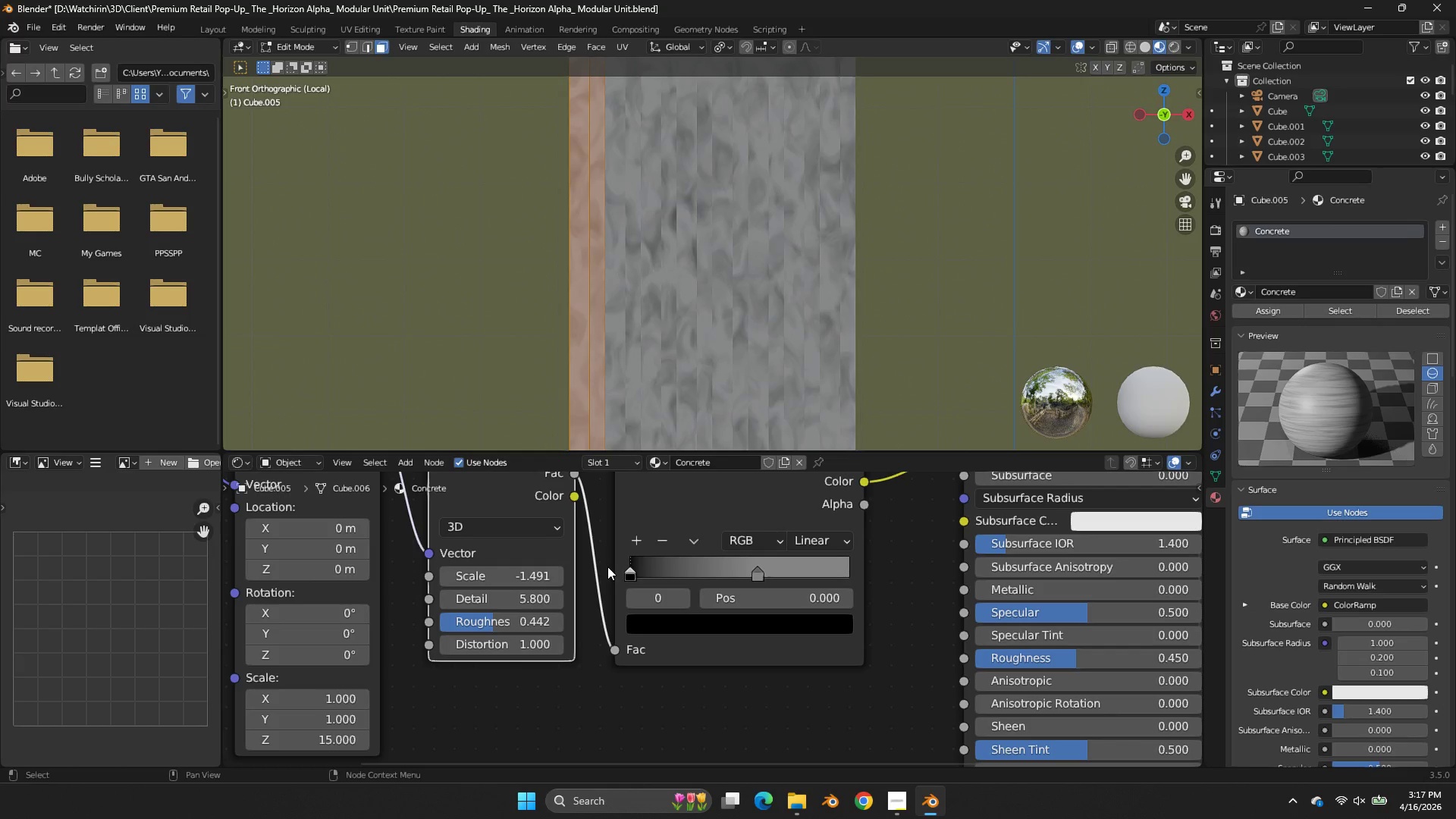 
left_click([607, 566])
 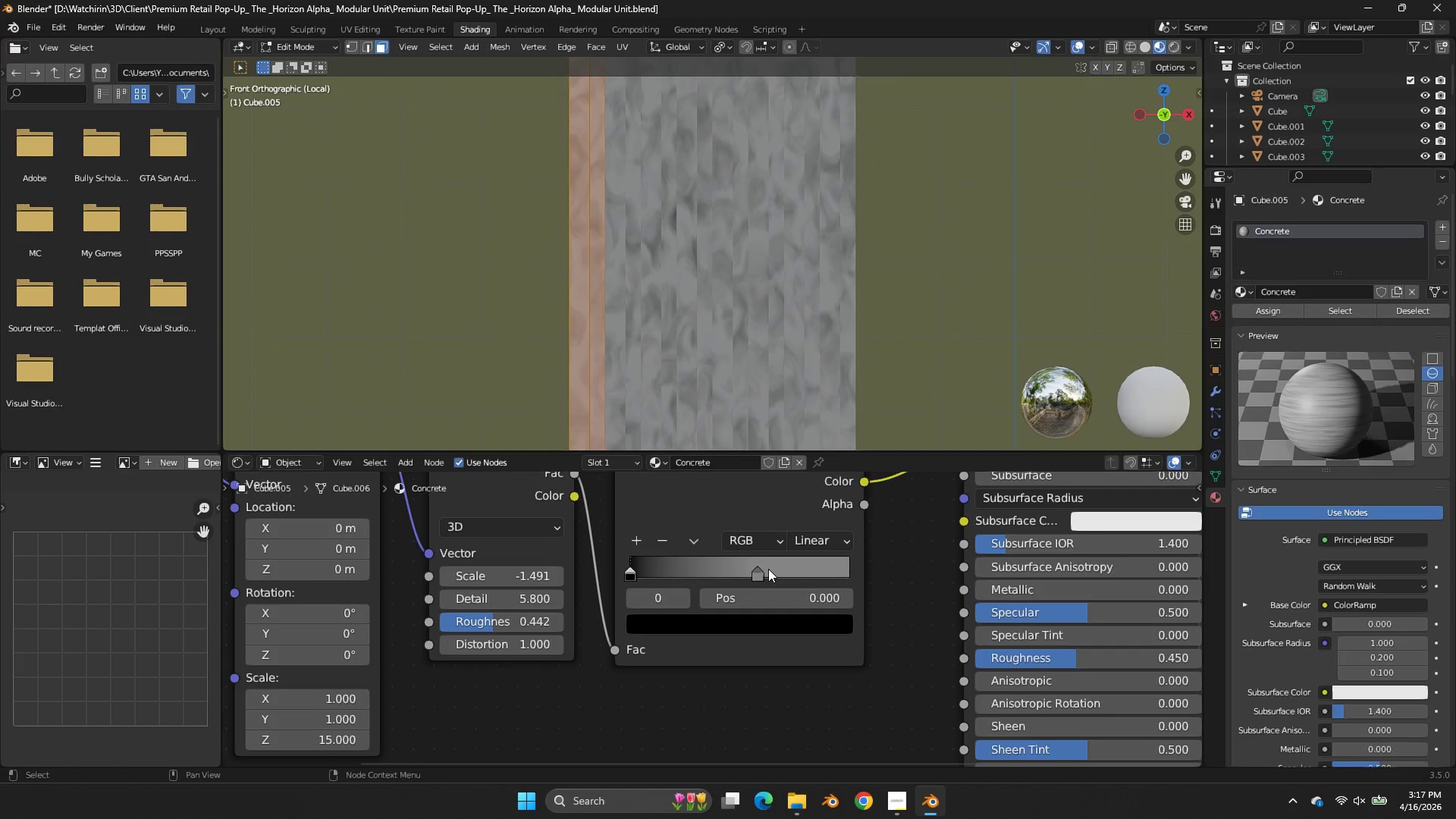 
left_click_drag(start_coordinate=[766, 568], to_coordinate=[732, 568])
 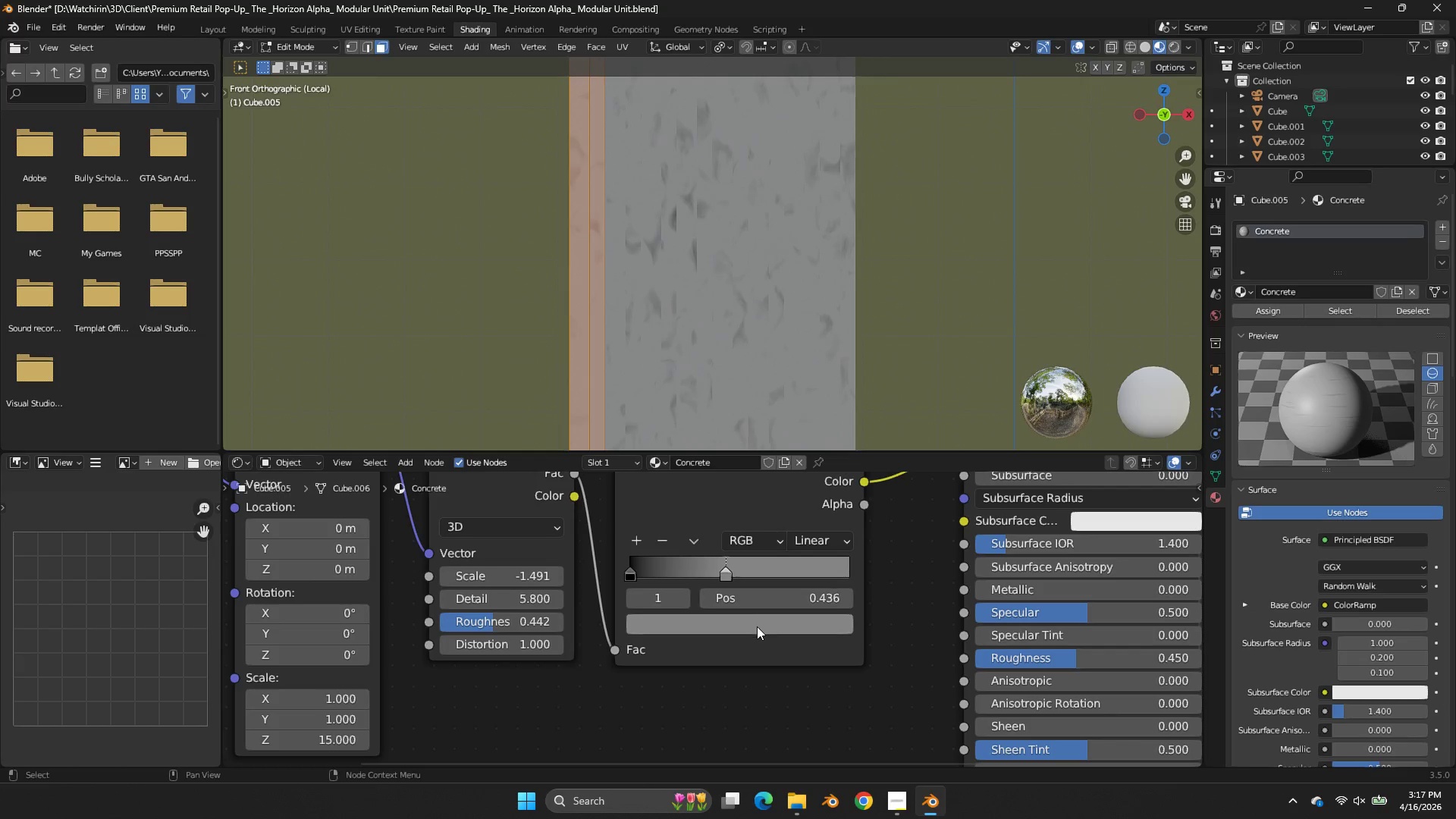 
left_click([757, 626])
 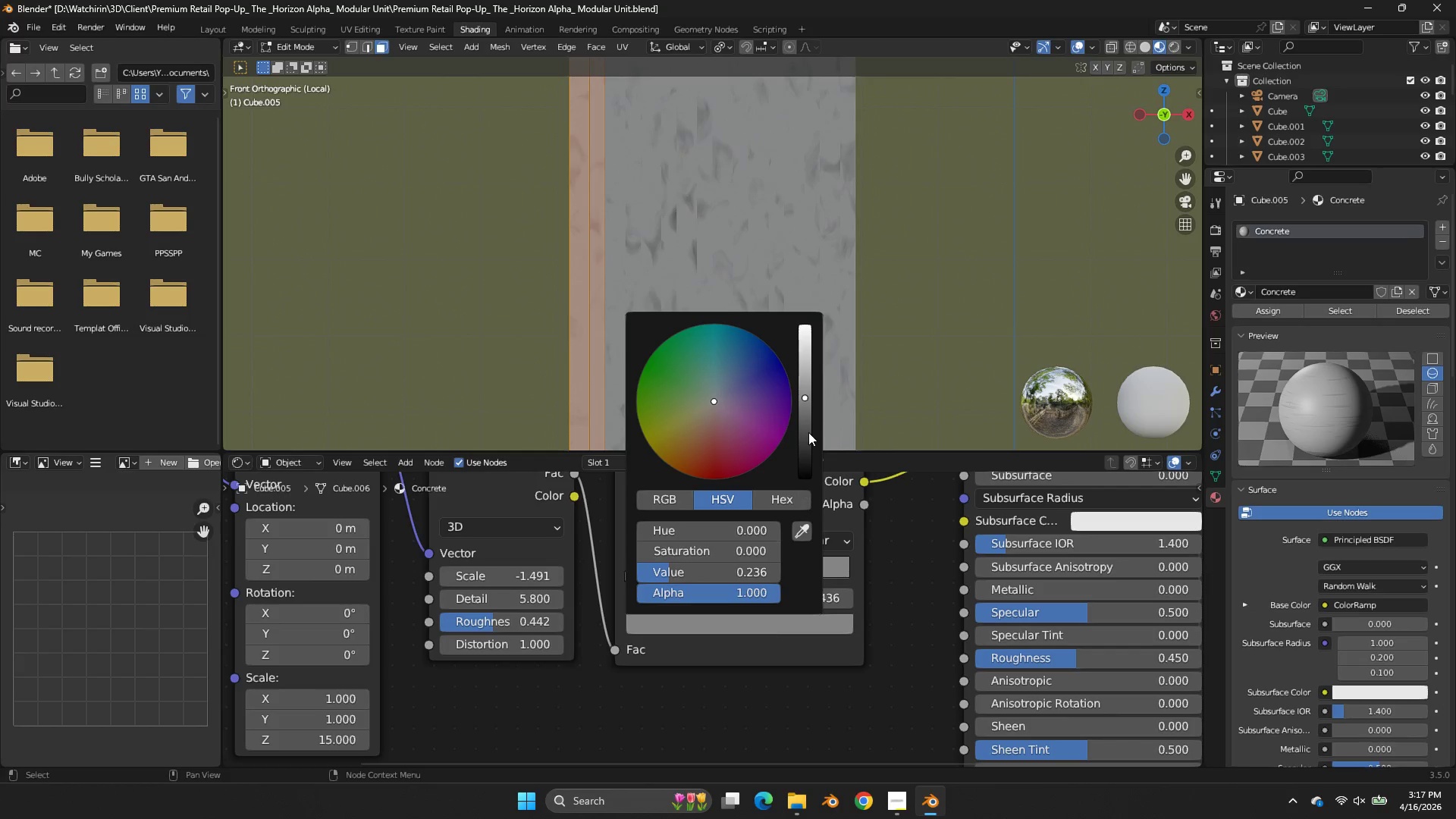 
left_click_drag(start_coordinate=[805, 427], to_coordinate=[804, 439])
 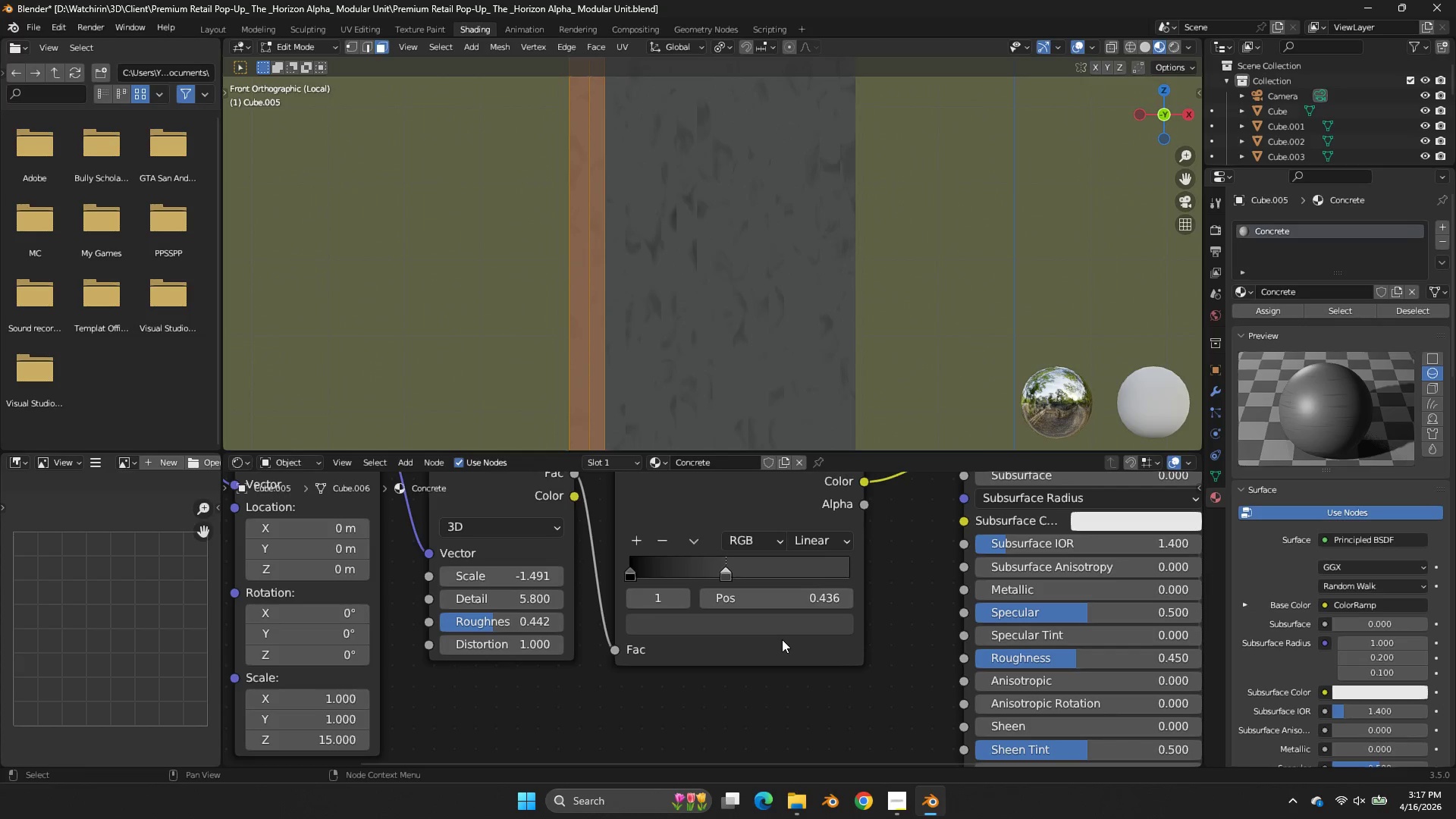 
left_click([782, 639])
 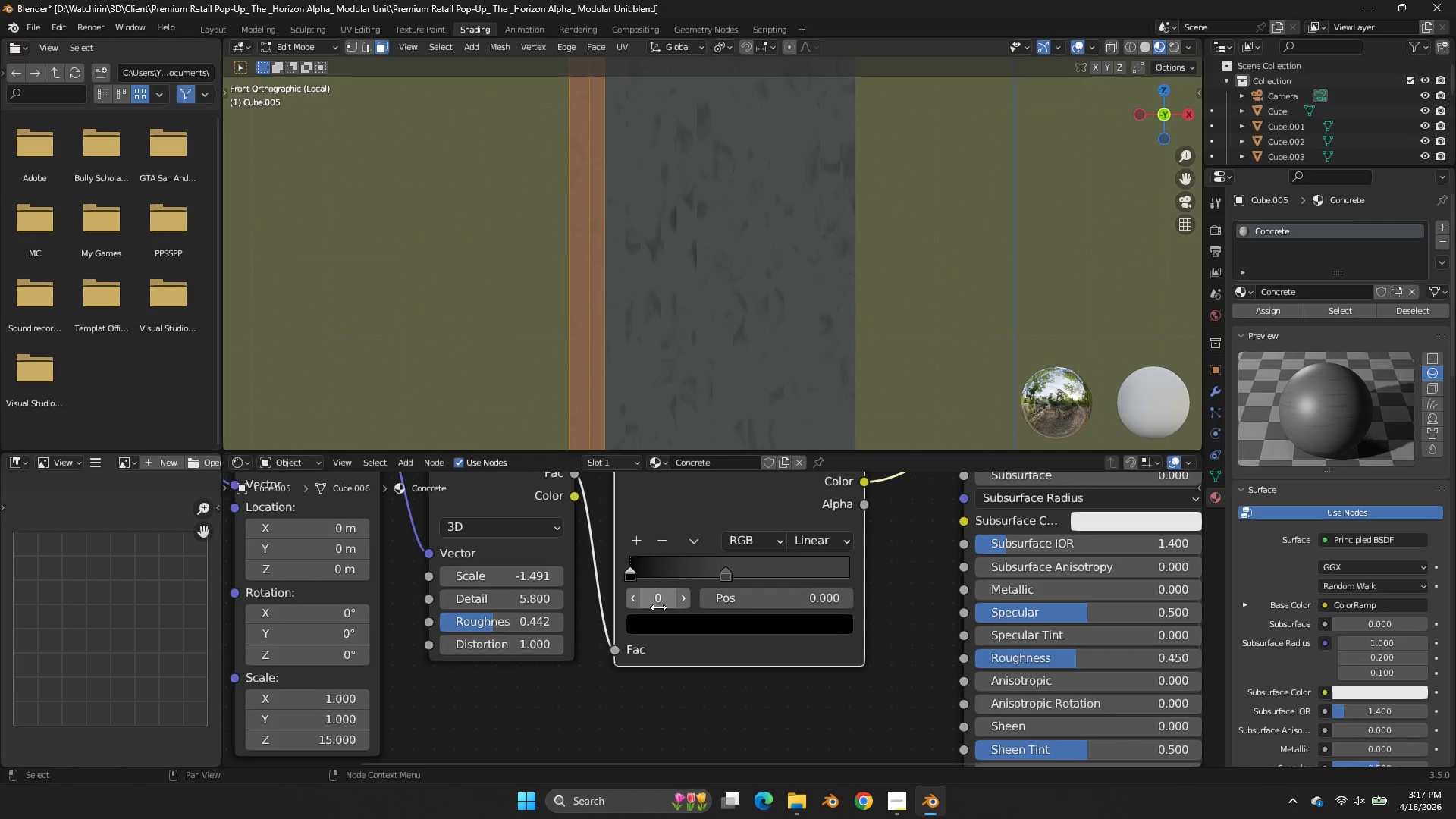 
double_click([661, 615])
 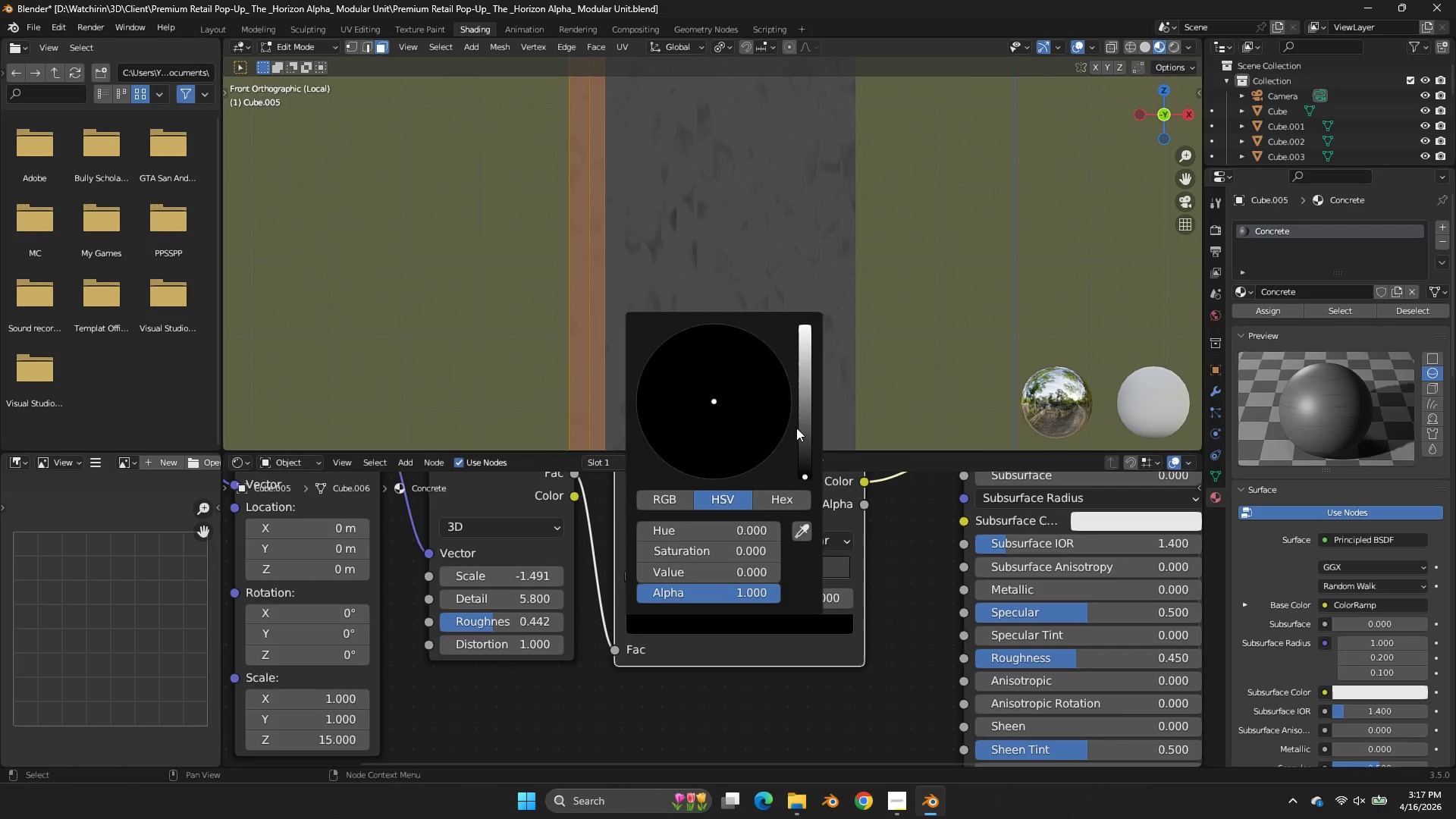 
left_click_drag(start_coordinate=[803, 435], to_coordinate=[817, 459])
 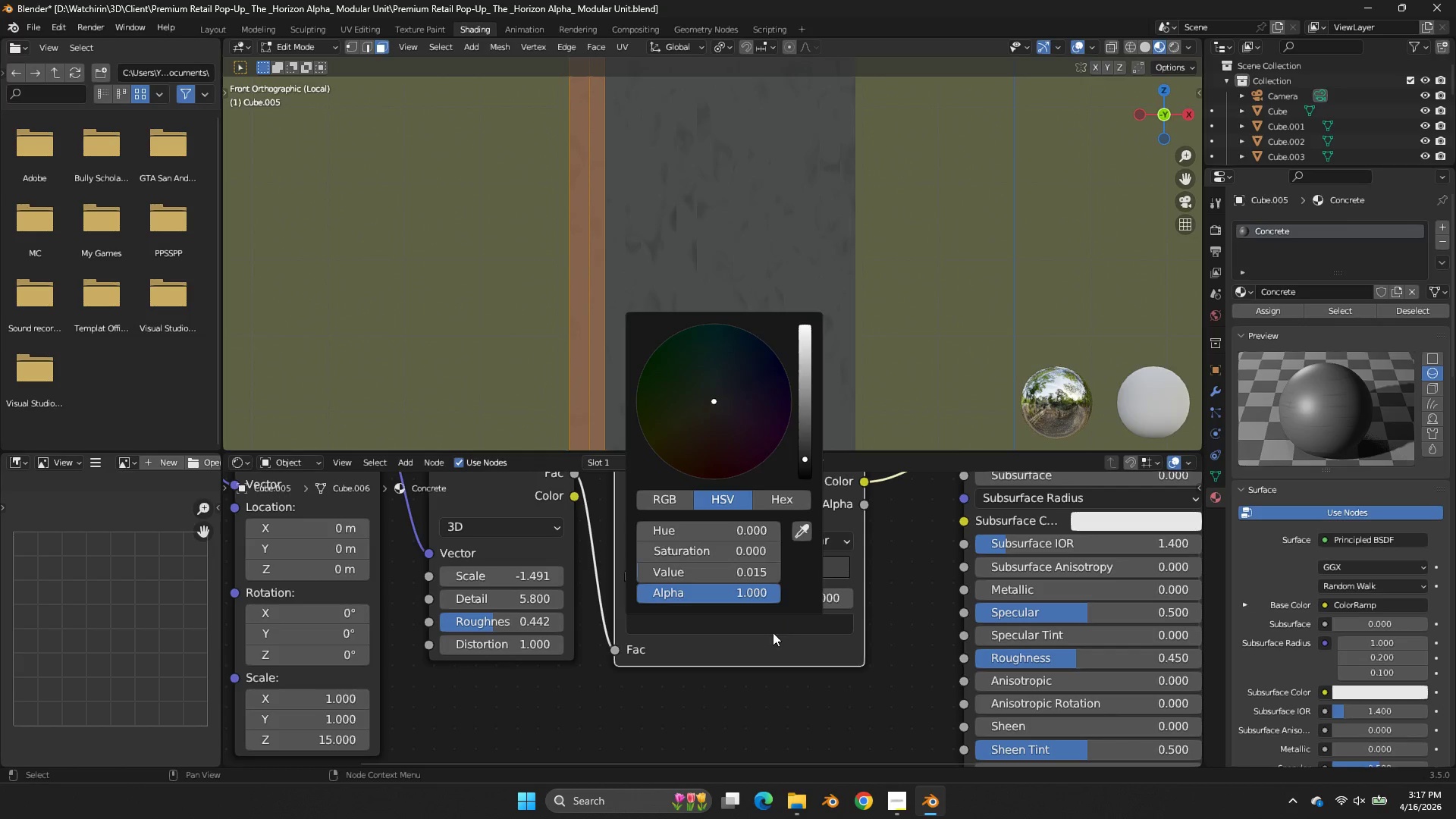 
double_click([772, 633])
 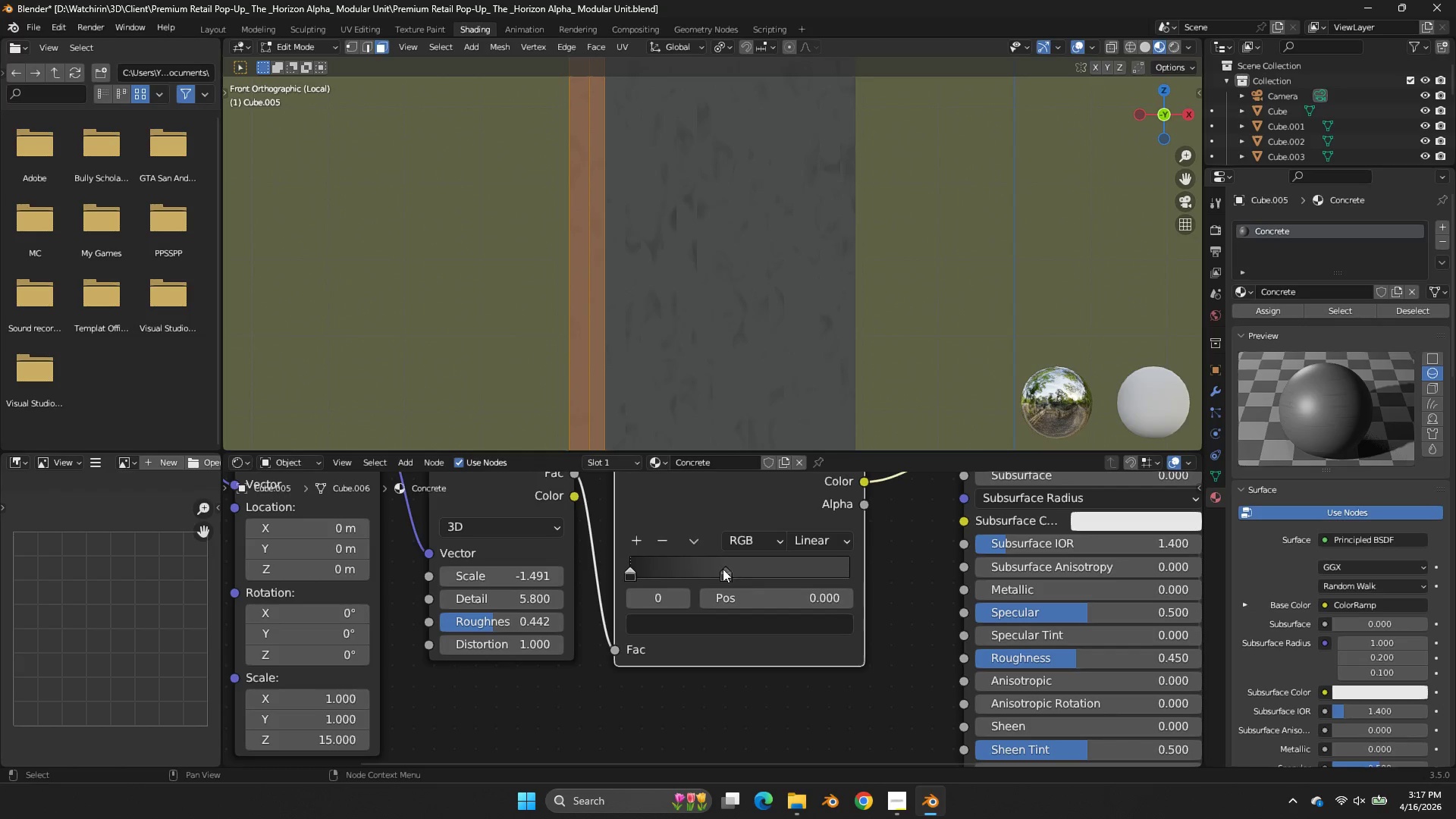 
left_click_drag(start_coordinate=[721, 568], to_coordinate=[774, 562])
 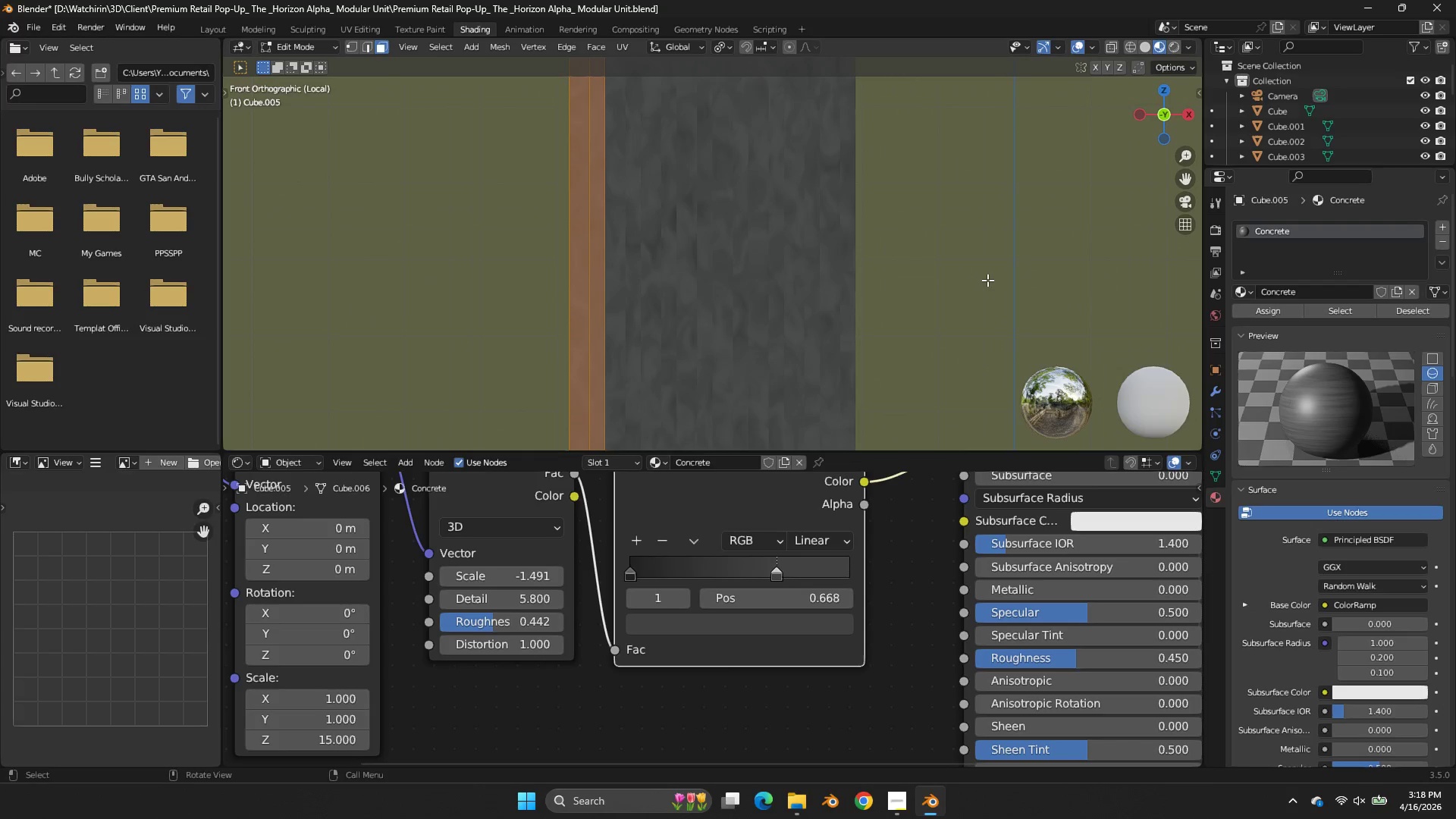 
left_click([987, 280])
 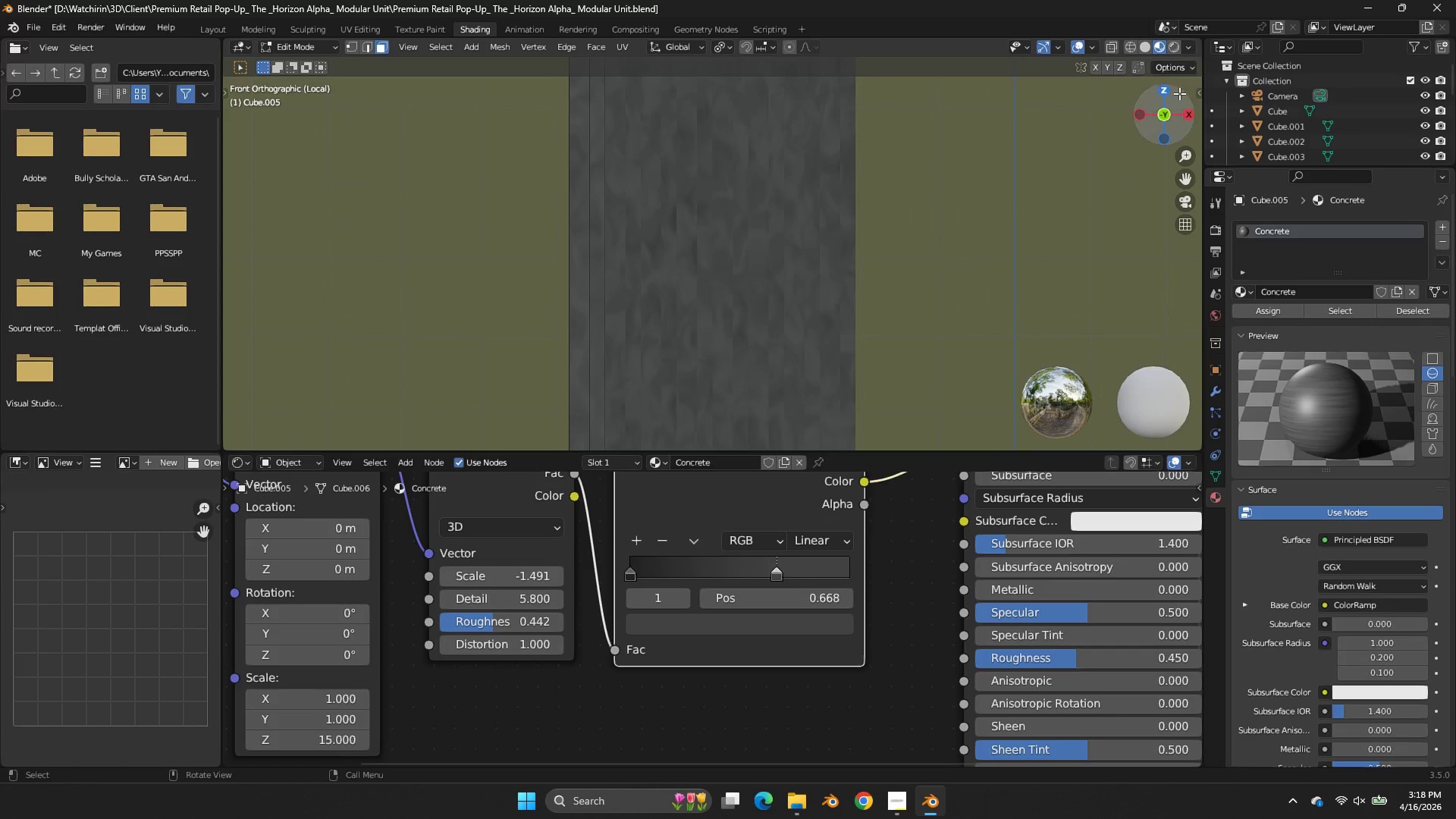 
left_click_drag(start_coordinate=[1170, 108], to_coordinate=[1113, 134])
 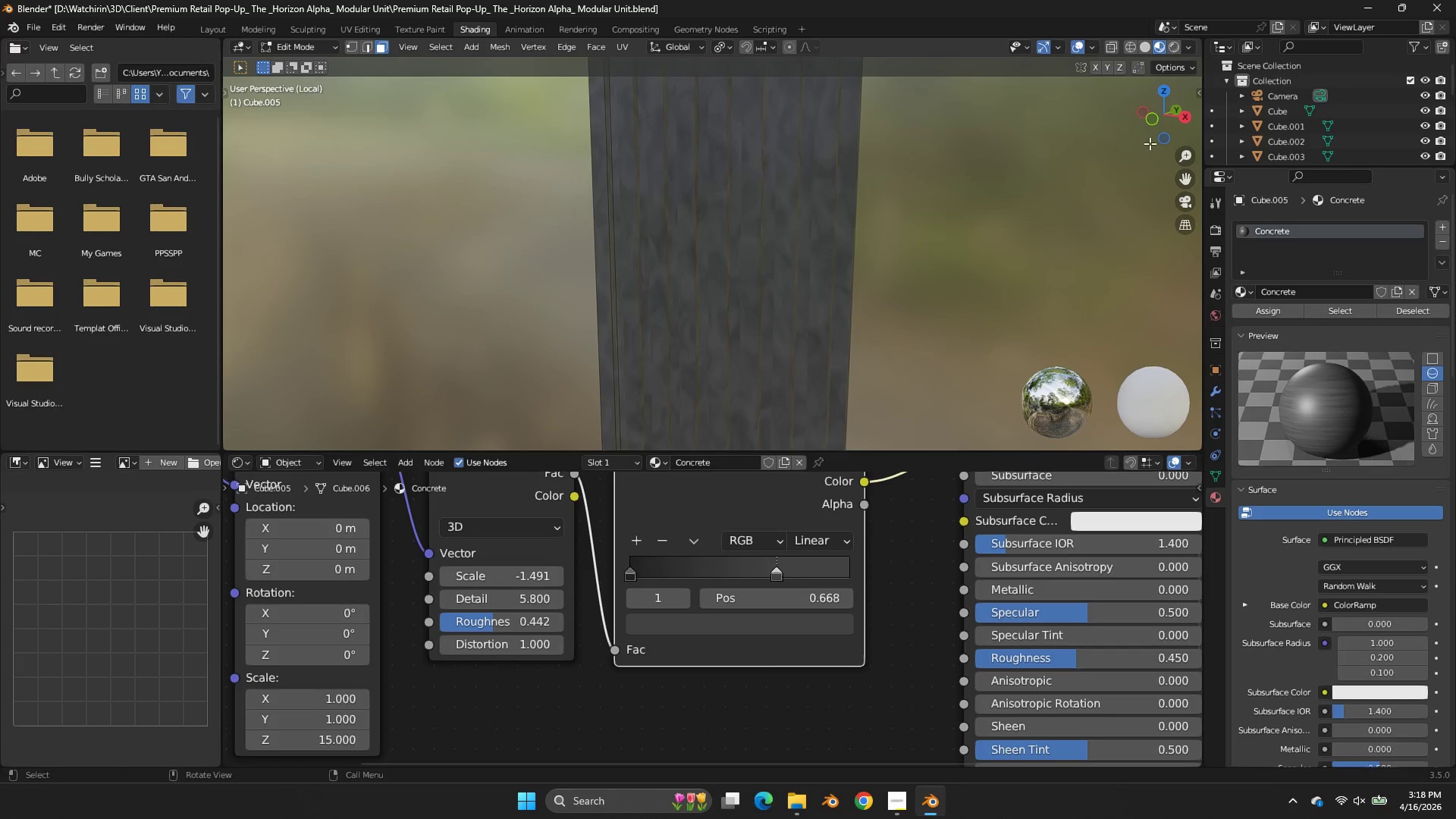 
left_click_drag(start_coordinate=[1175, 127], to_coordinate=[235, 127])
 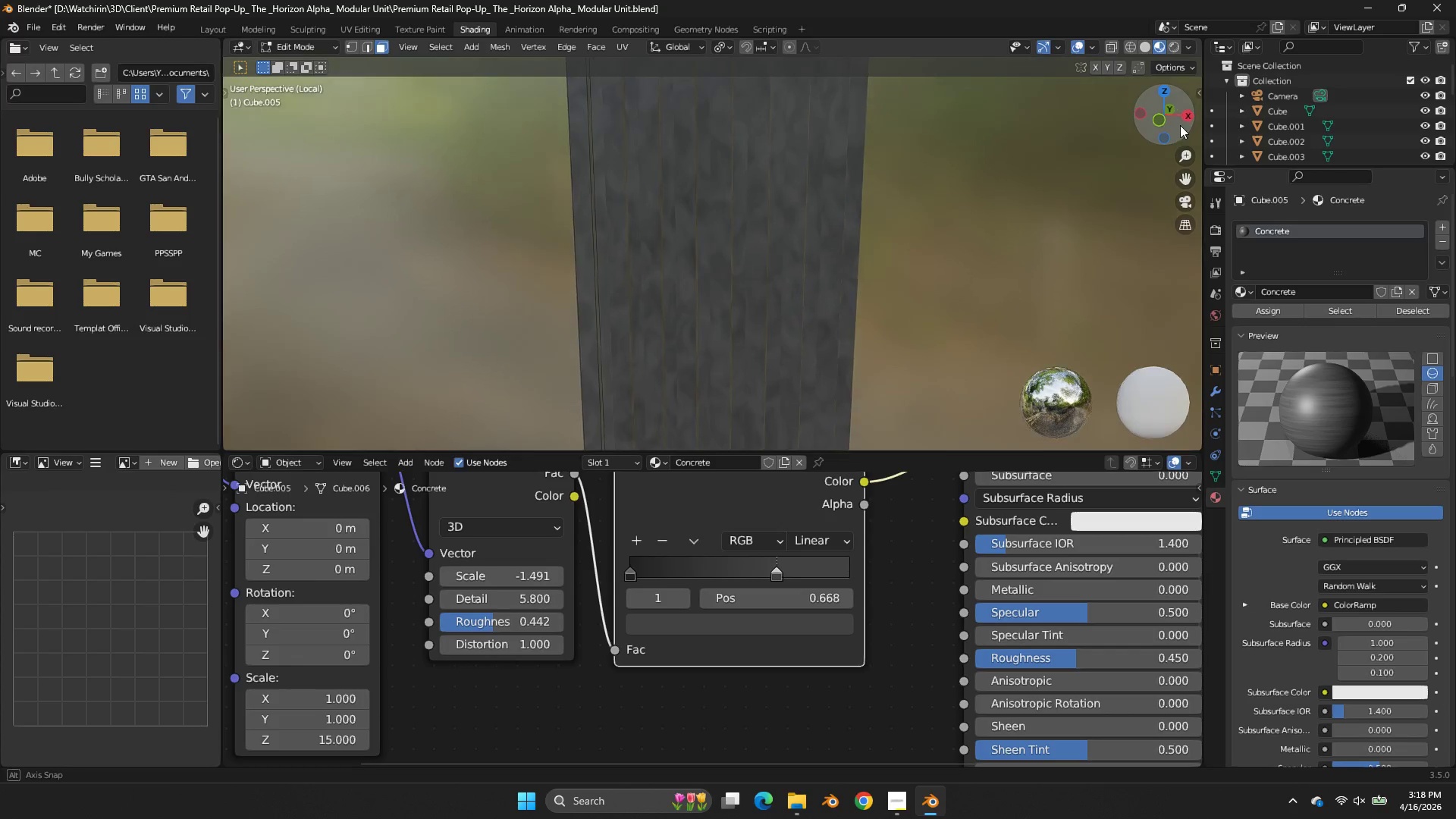 
left_click_drag(start_coordinate=[235, 127], to_coordinate=[1180, 125])
 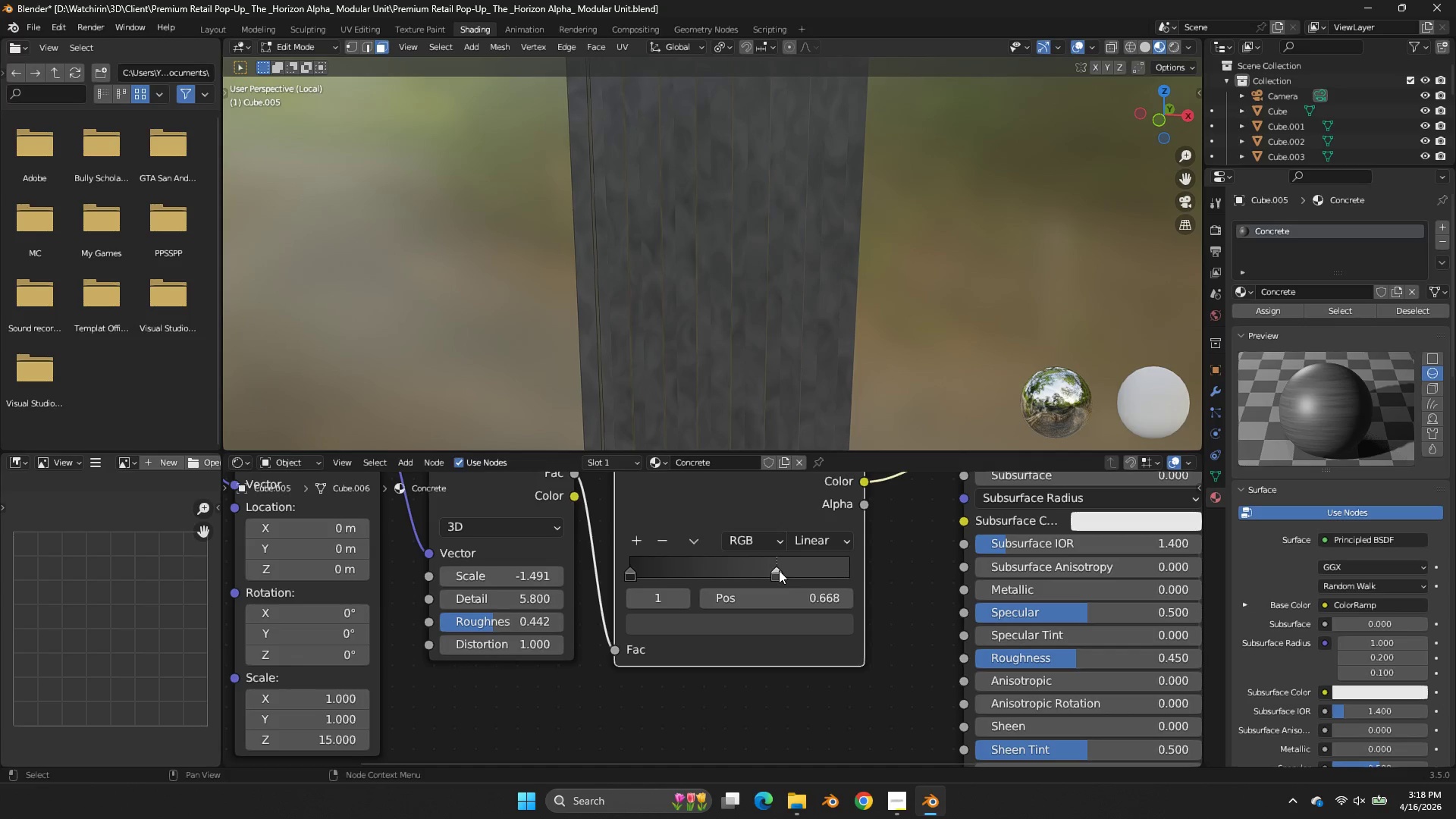 
left_click_drag(start_coordinate=[776, 565], to_coordinate=[758, 568])
 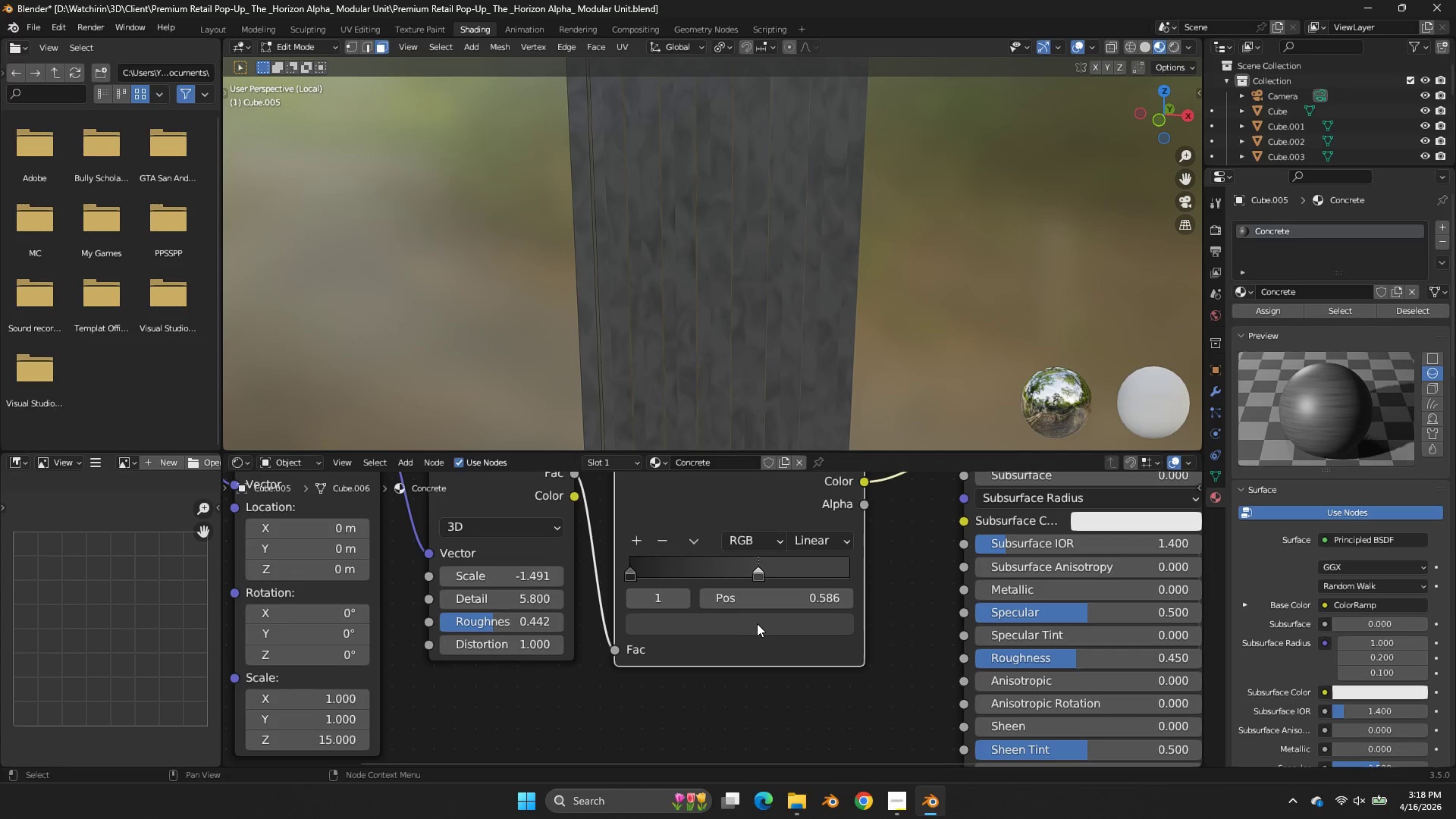 
left_click([757, 623])
 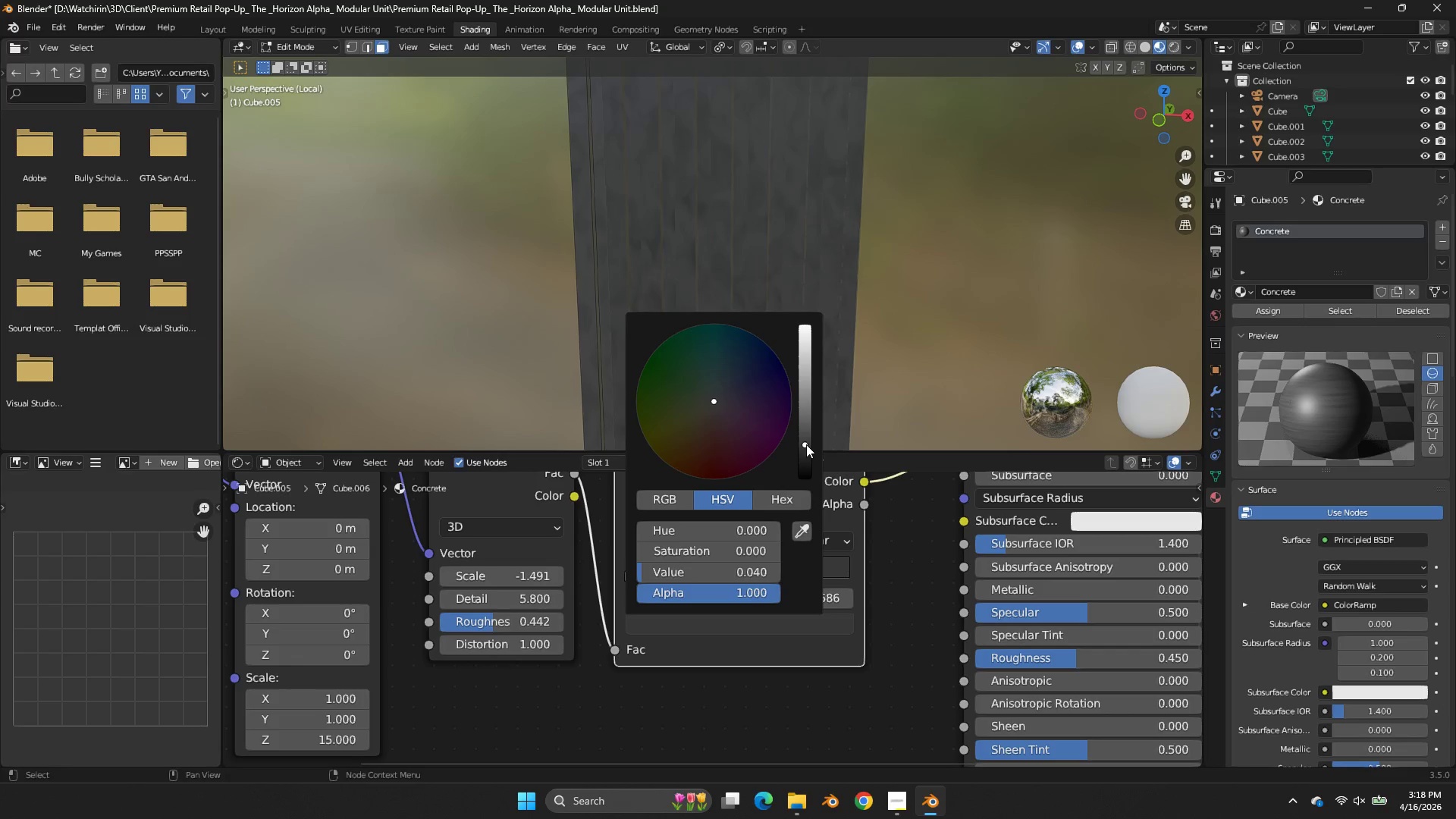 
left_click_drag(start_coordinate=[806, 444], to_coordinate=[810, 436])
 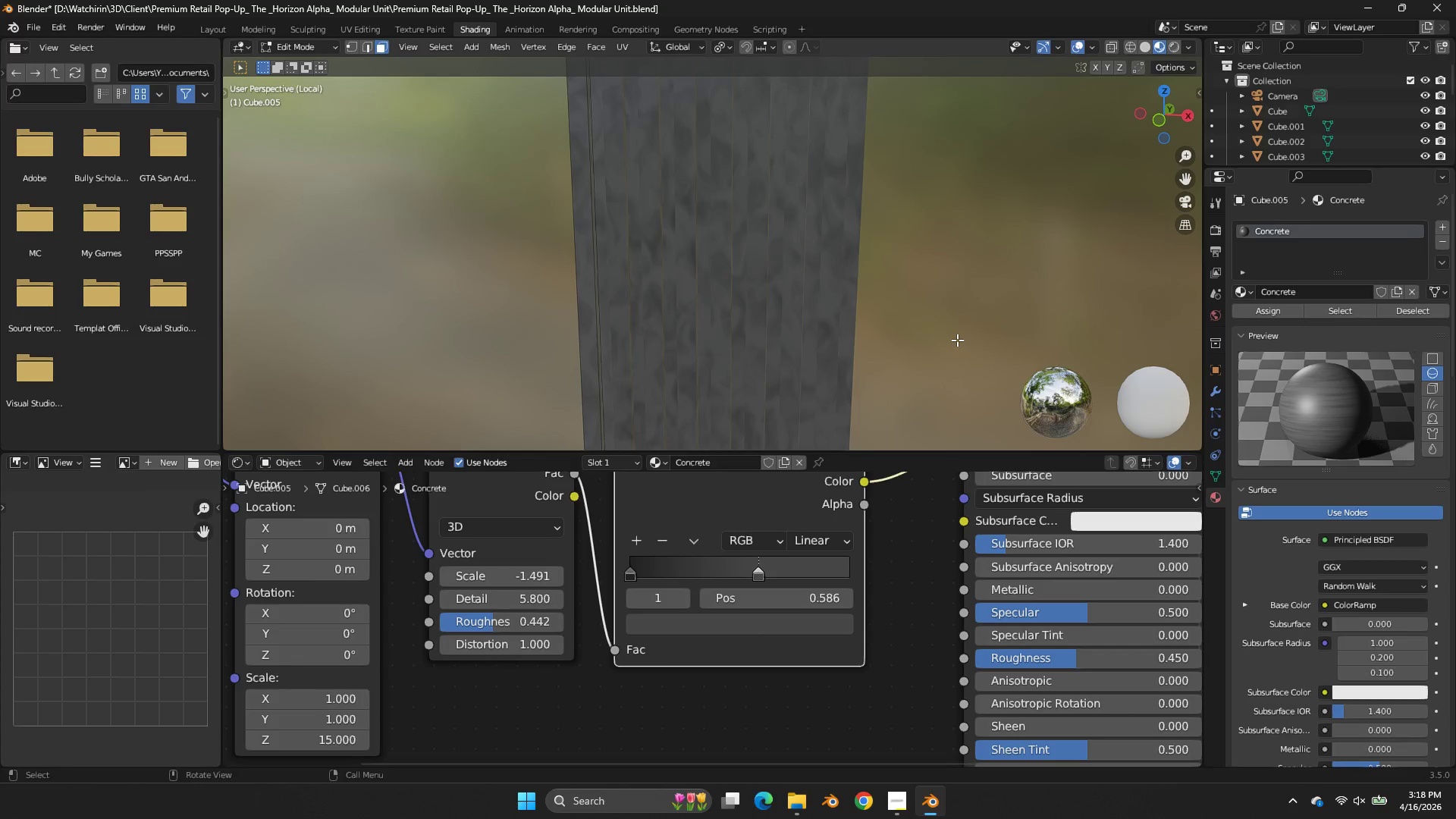 
left_click([957, 340])
 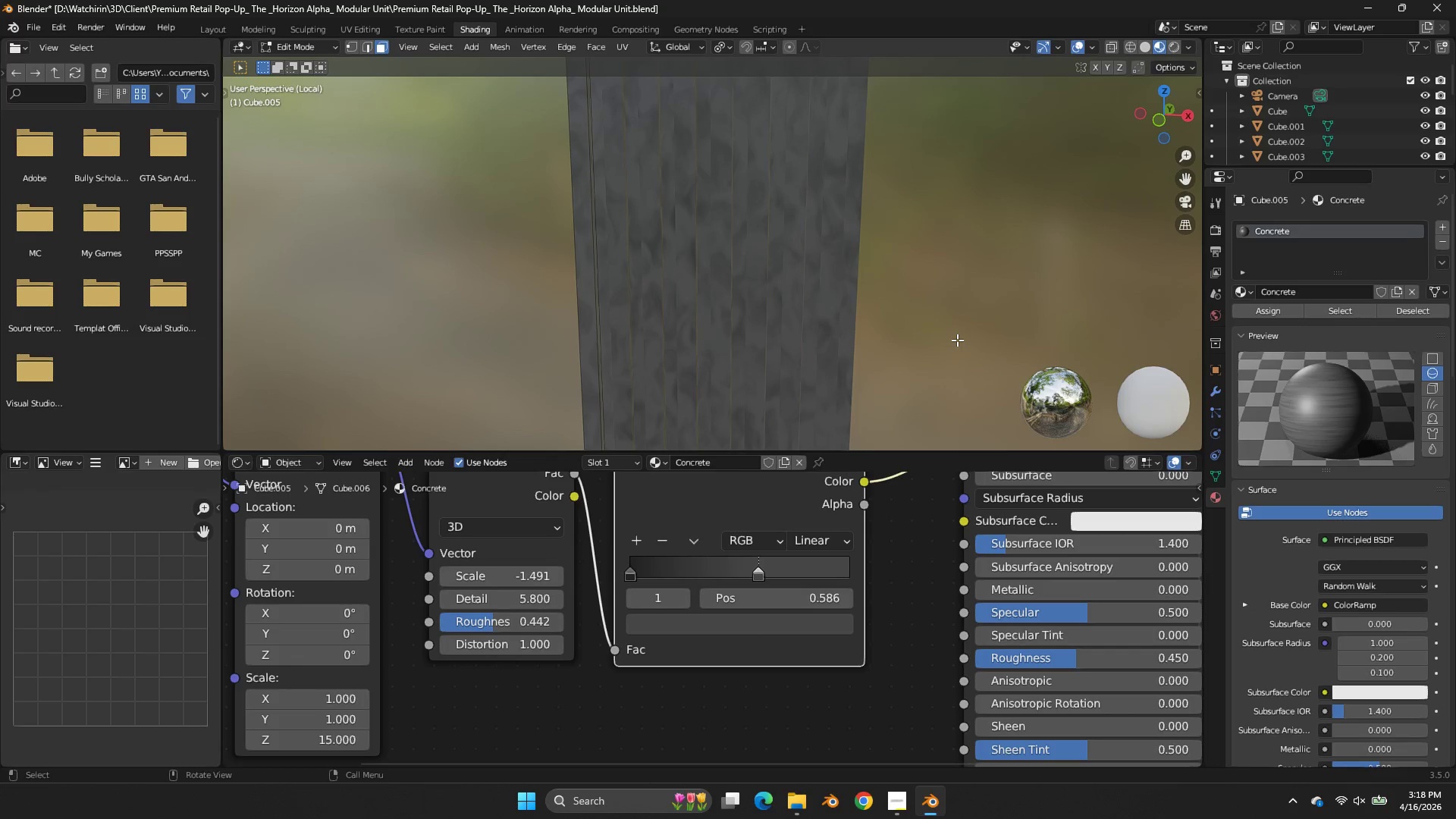 
key(Control+ControlLeft)
 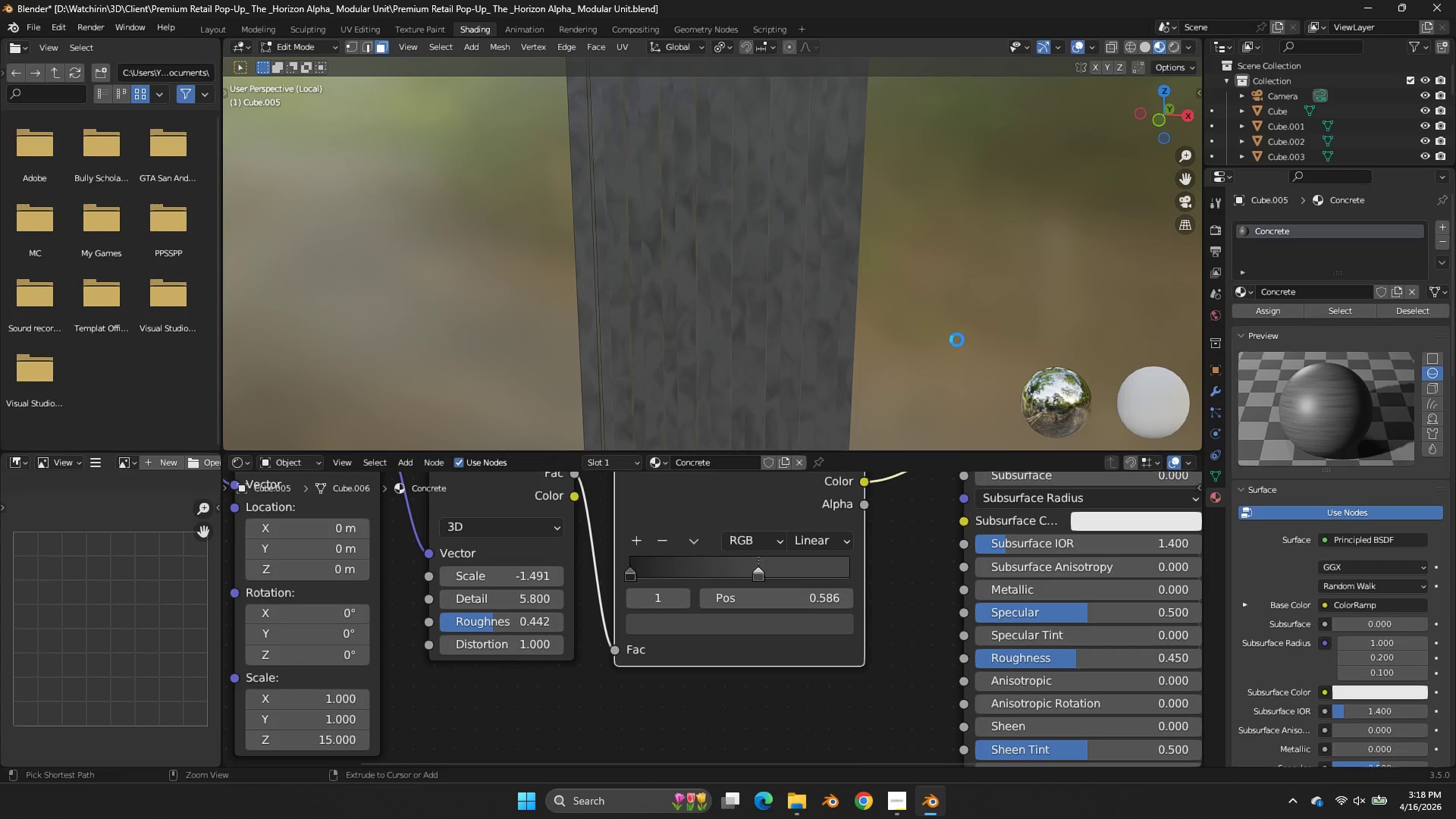 
key(Control+S)
 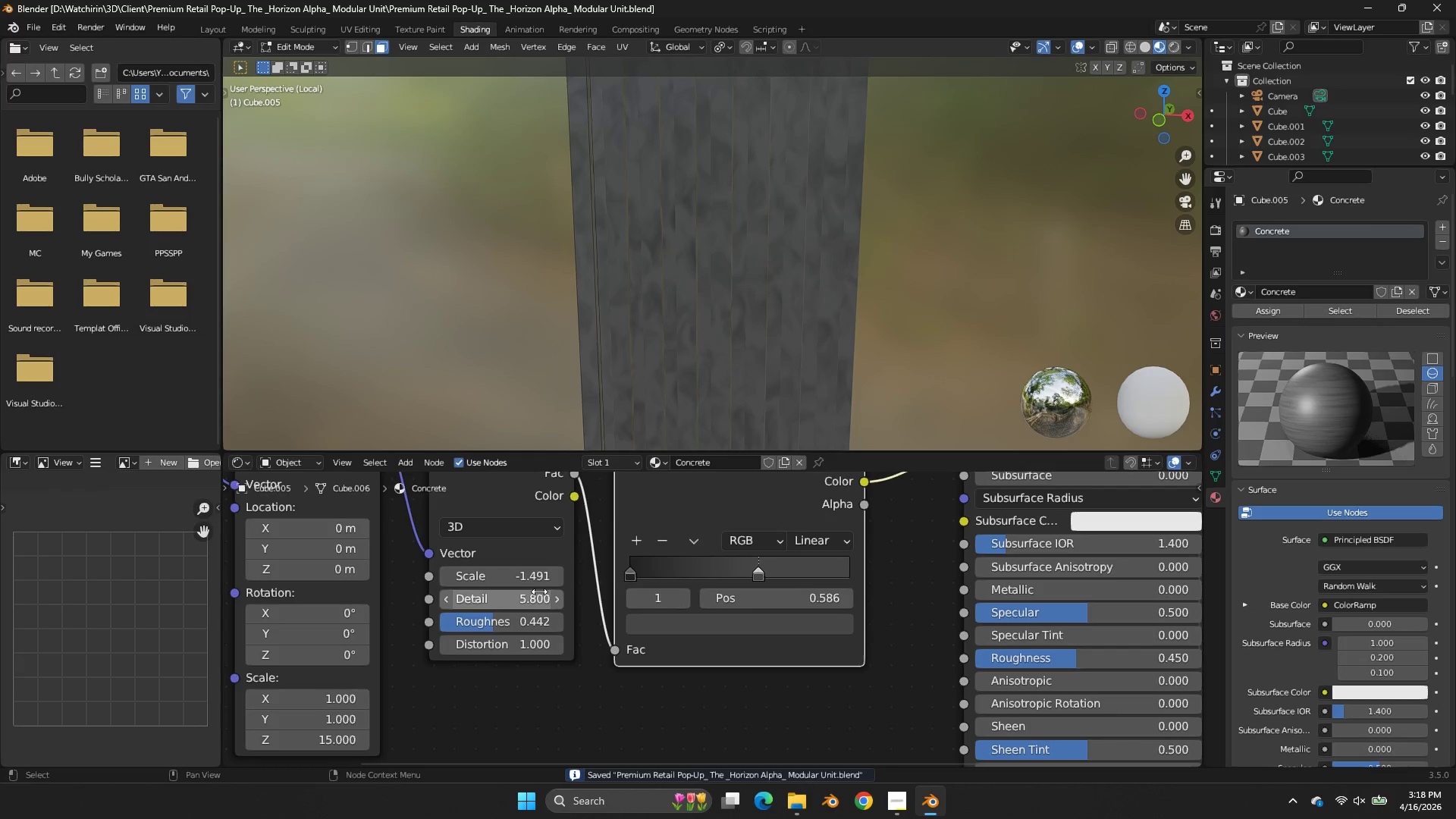 
left_click_drag(start_coordinate=[514, 583], to_coordinate=[547, 384])
 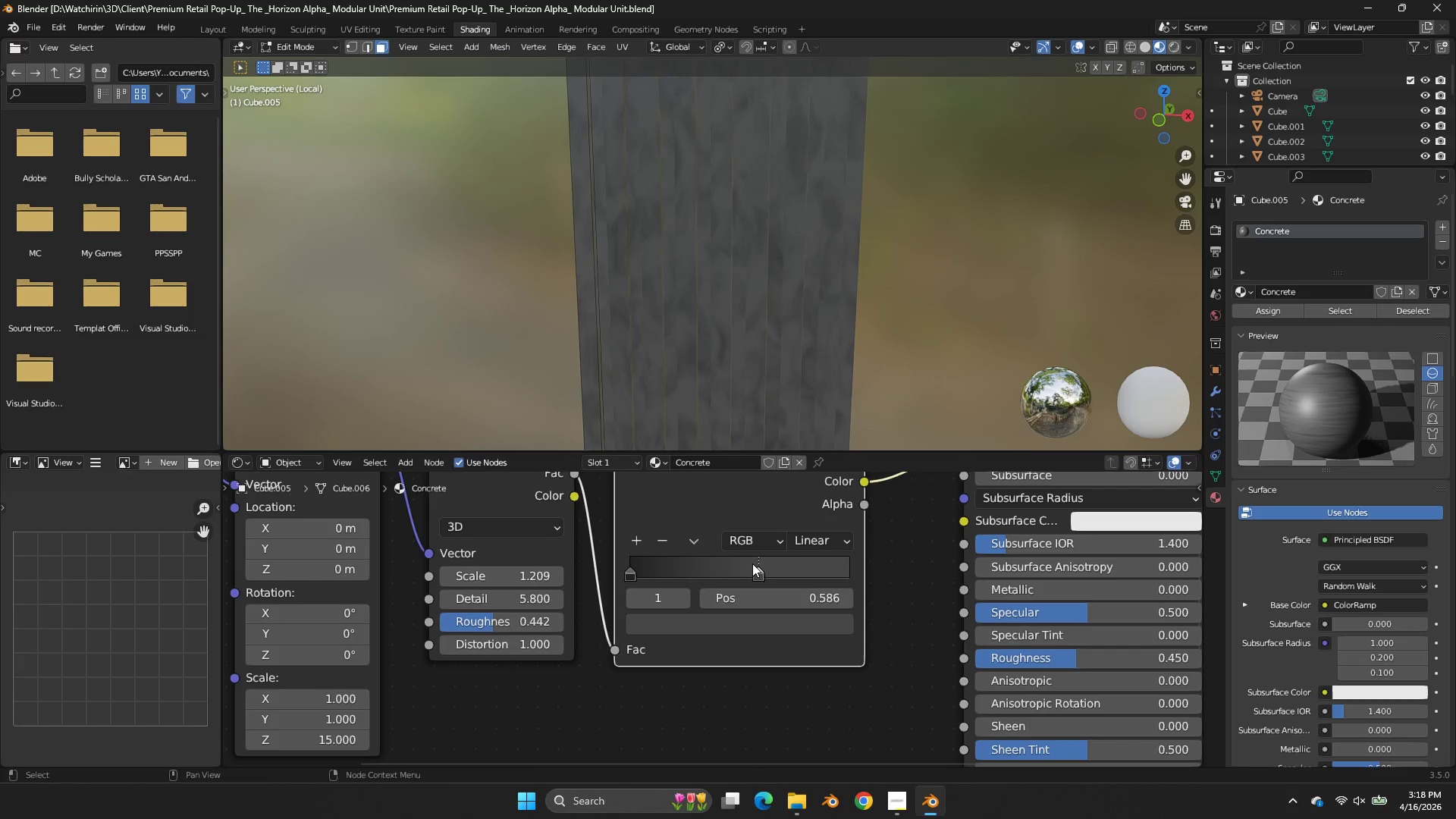 
left_click_drag(start_coordinate=[753, 565], to_coordinate=[794, 583])
 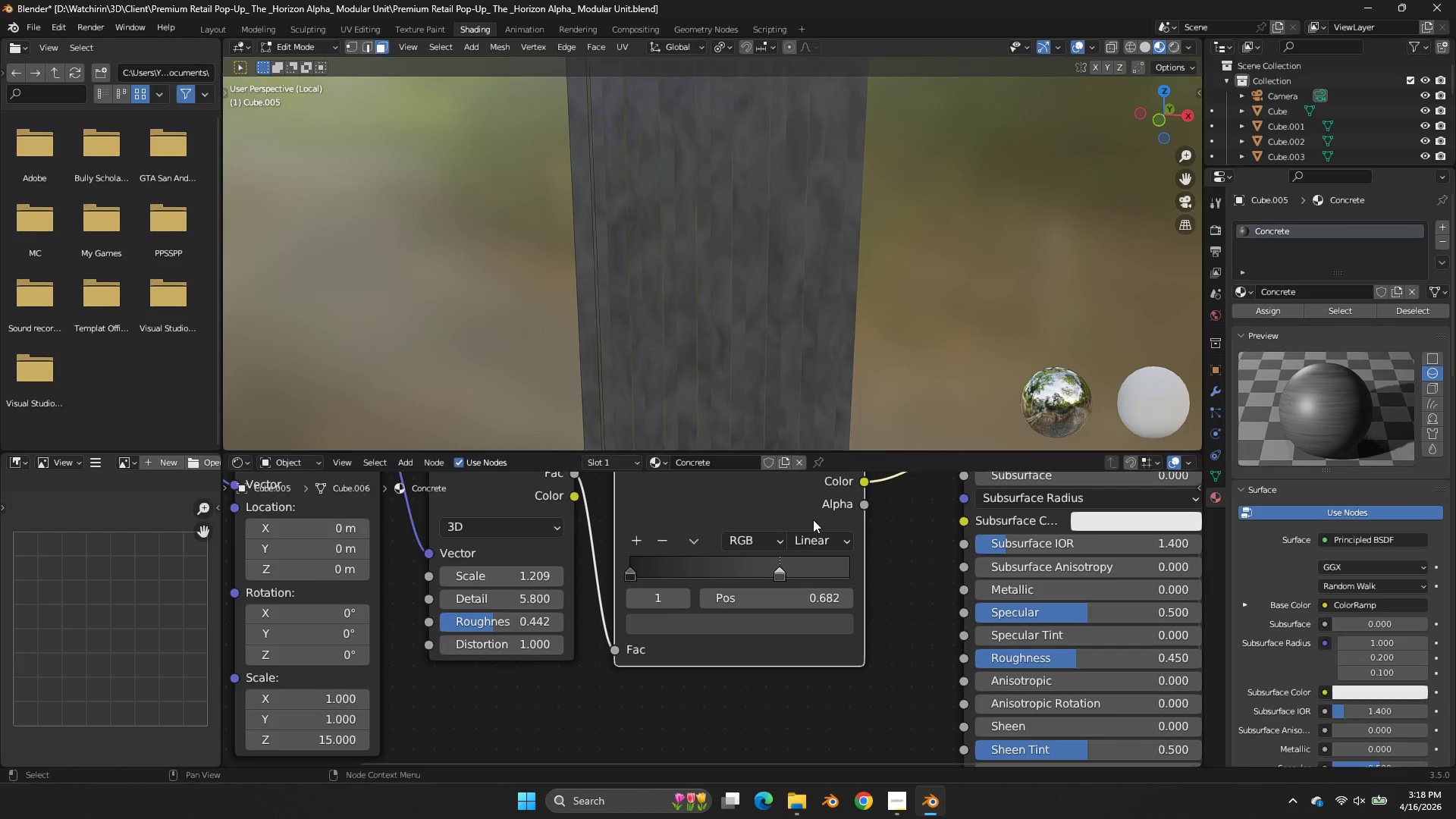 
key(Control+S)
 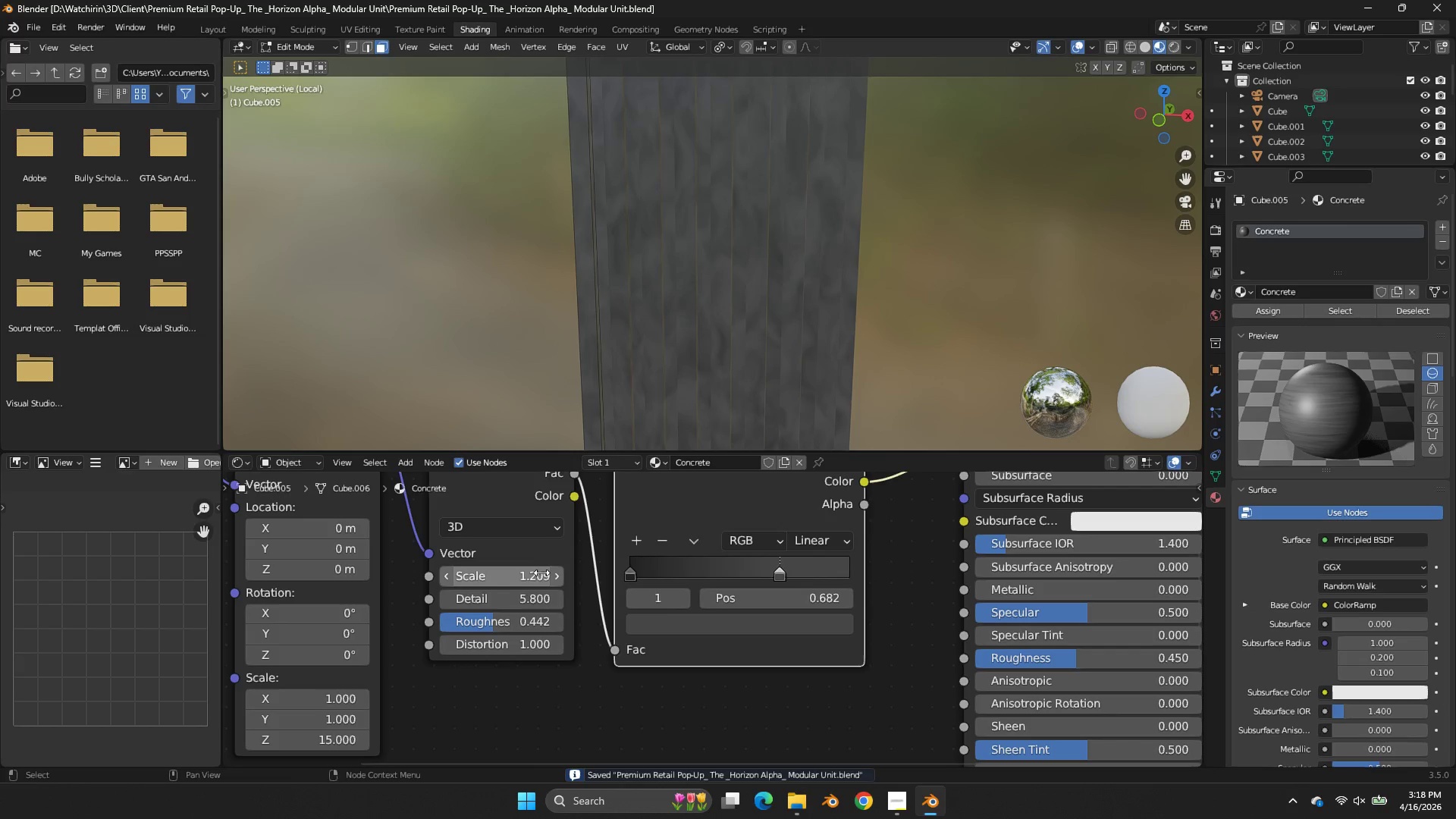 
left_click([541, 573])
 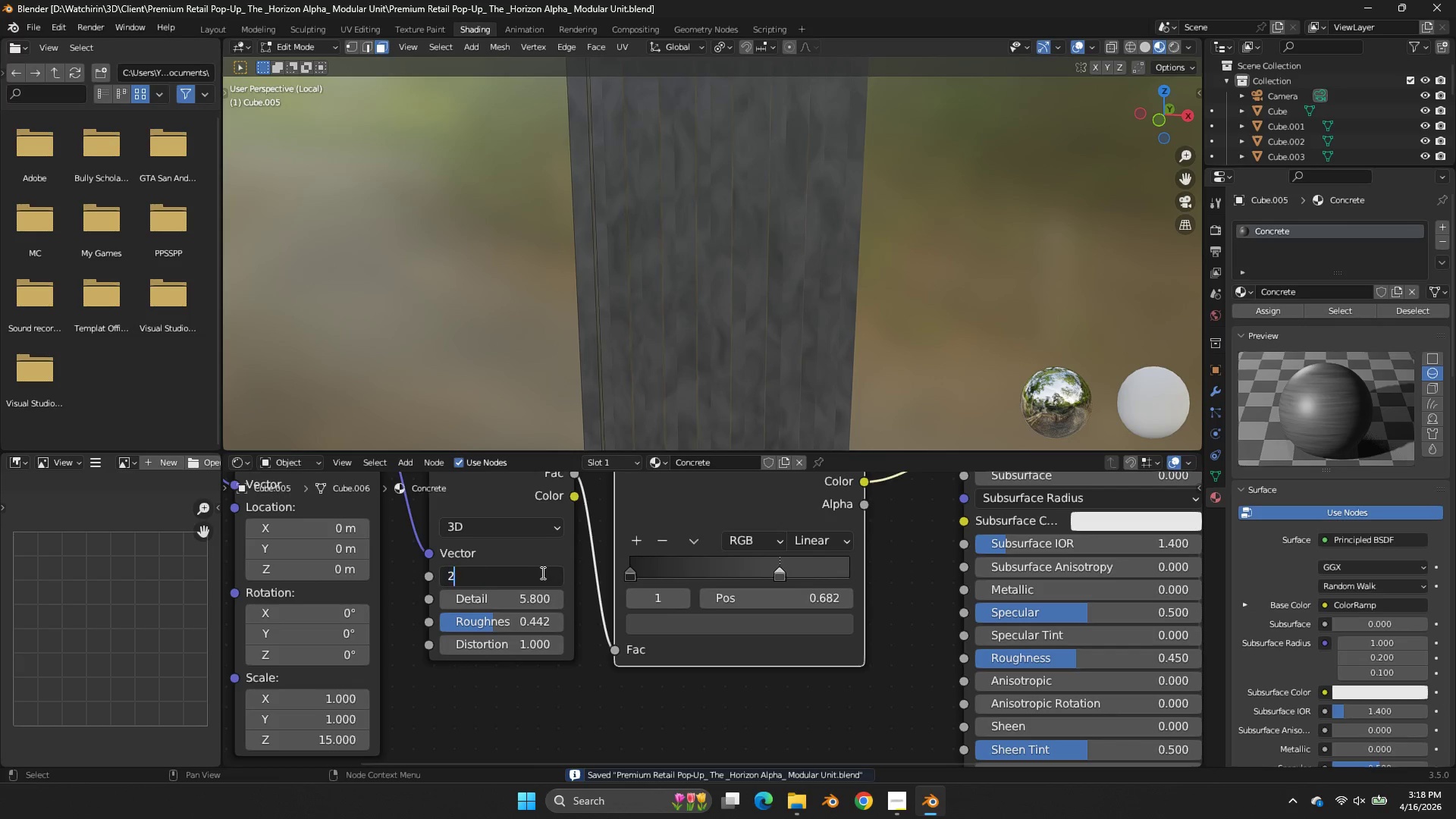 
key(2)
 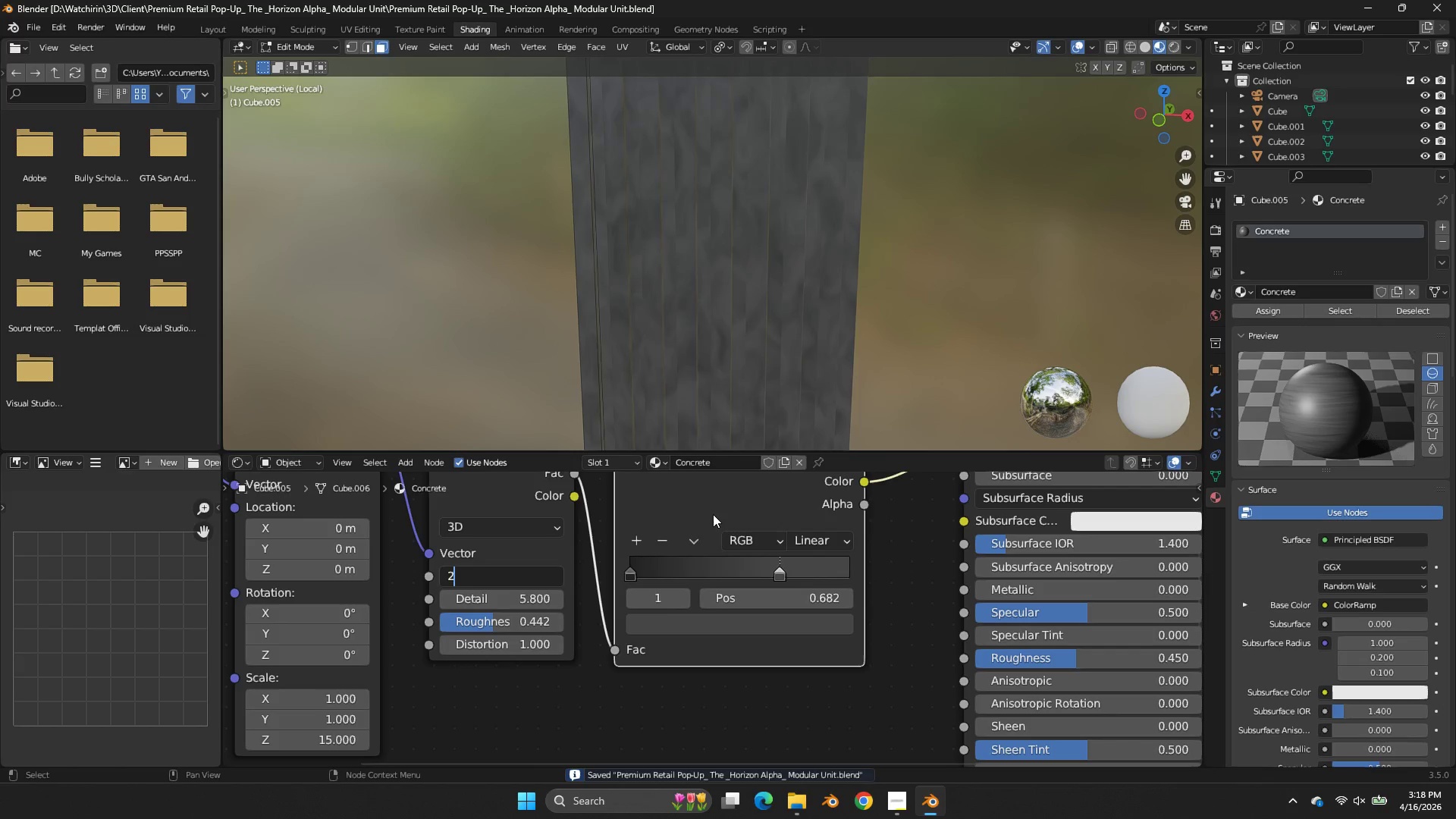 
left_click([713, 514])
 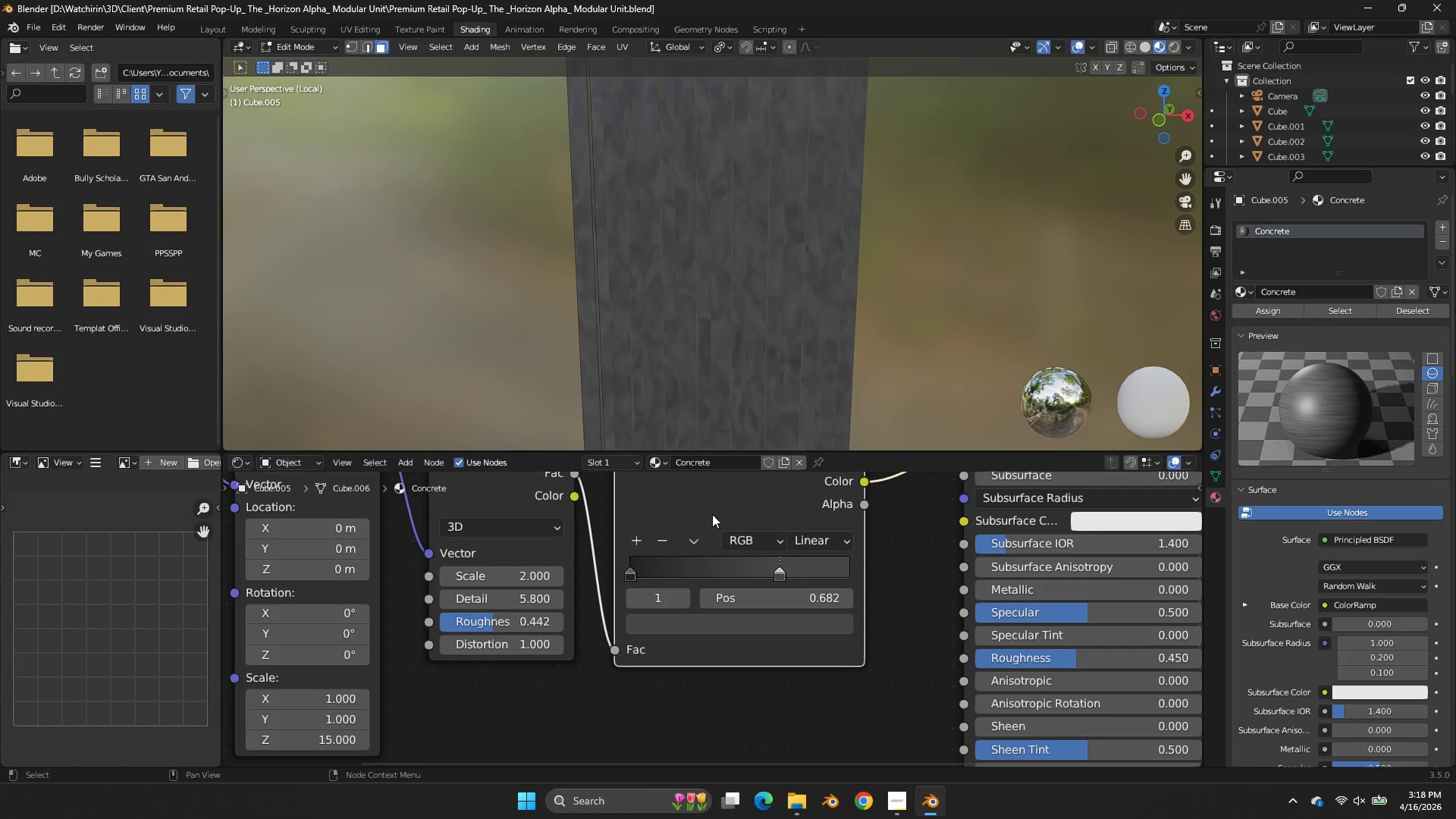 
wait(5.92)
 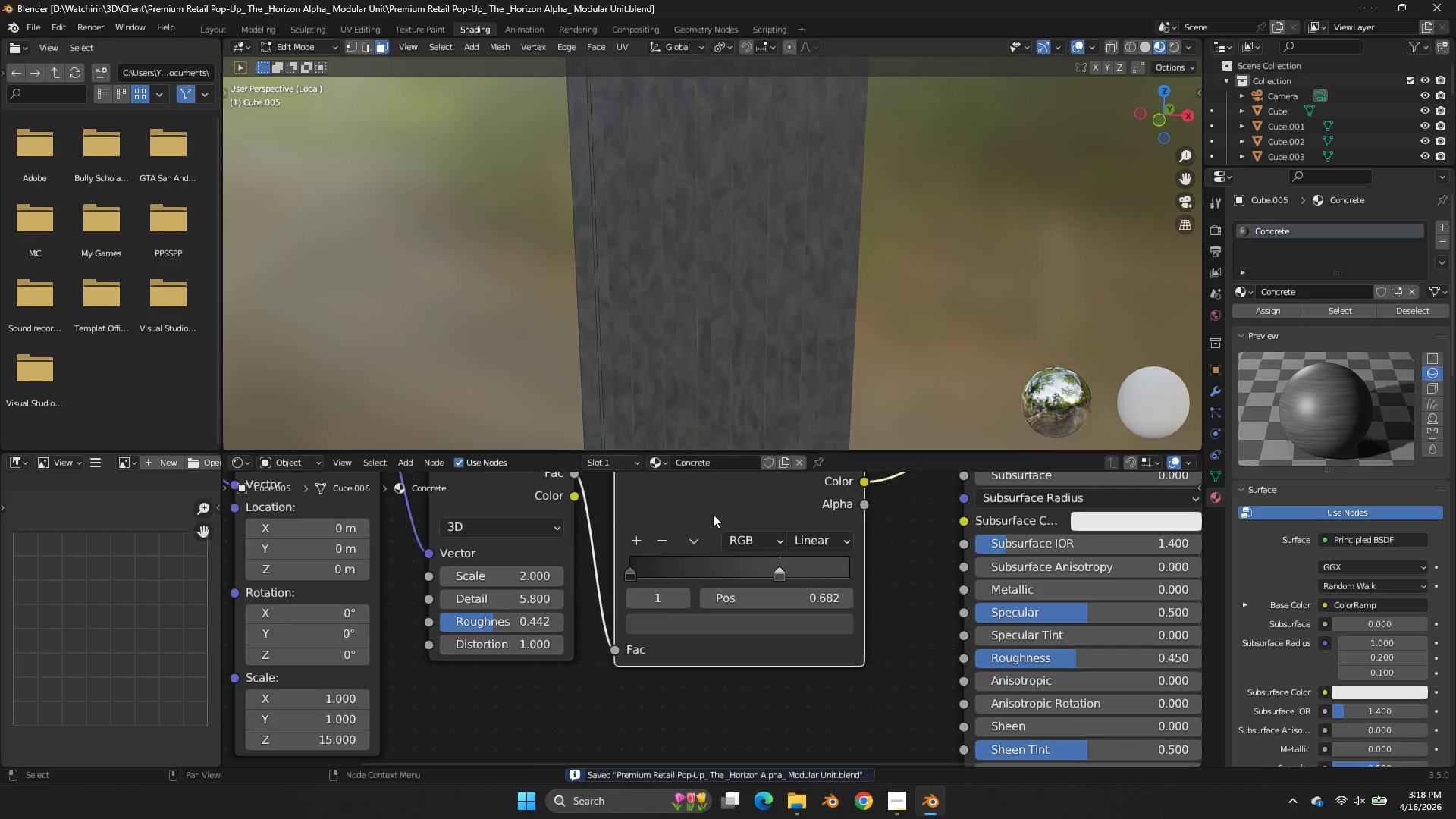 
left_click([642, 541])
 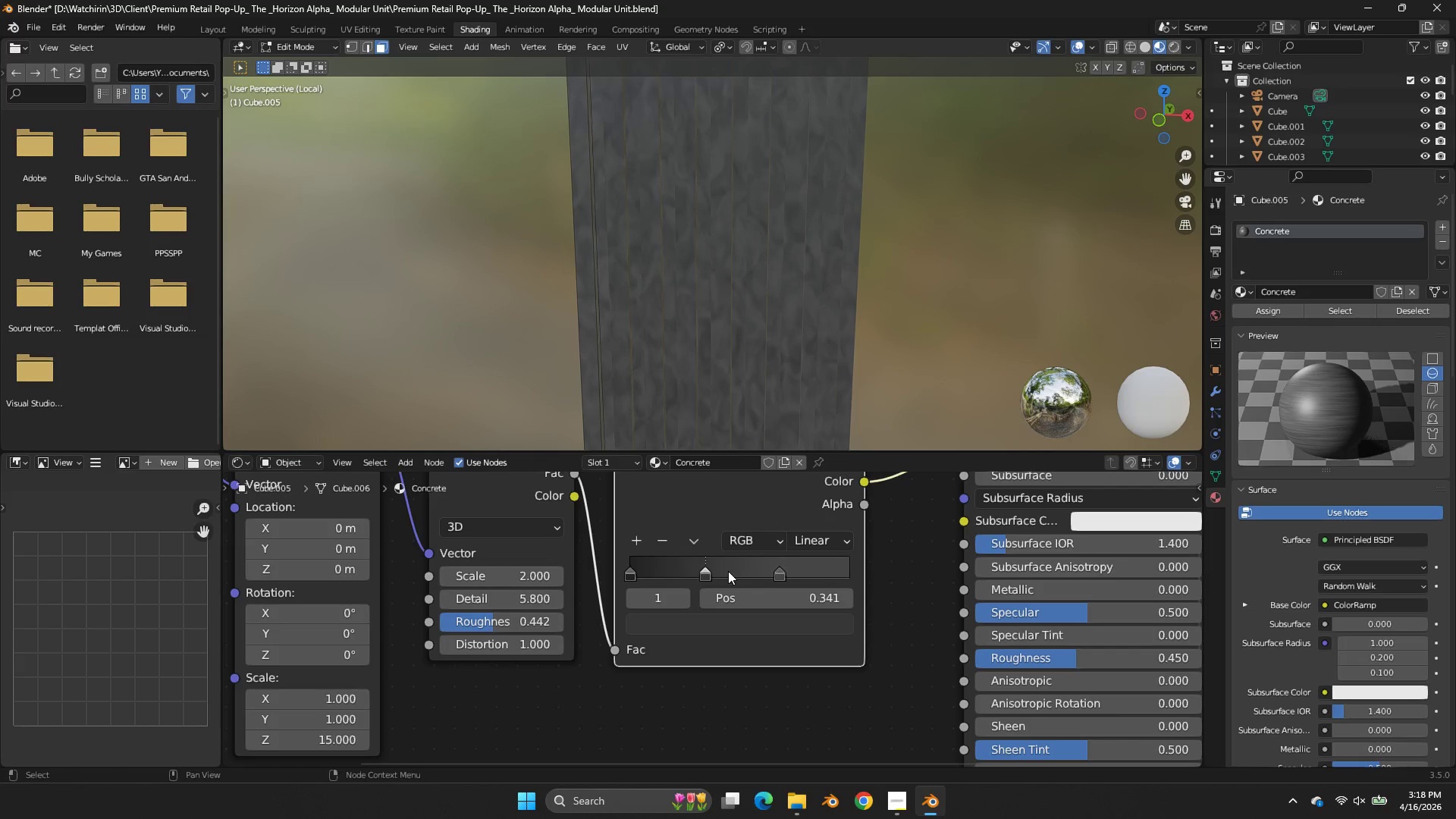 
left_click_drag(start_coordinate=[714, 570], to_coordinate=[698, 571])
 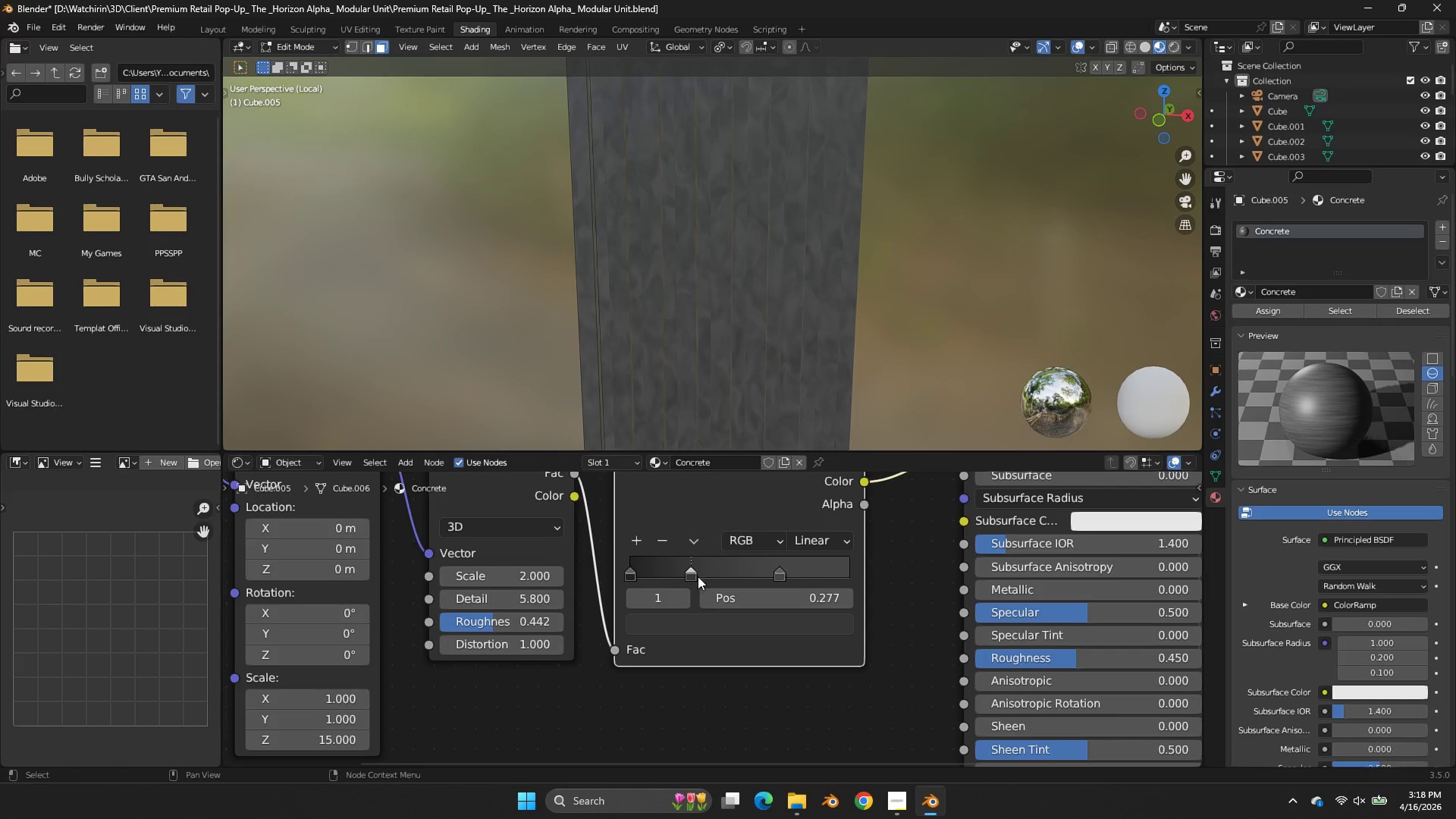 
double_click([698, 571])
 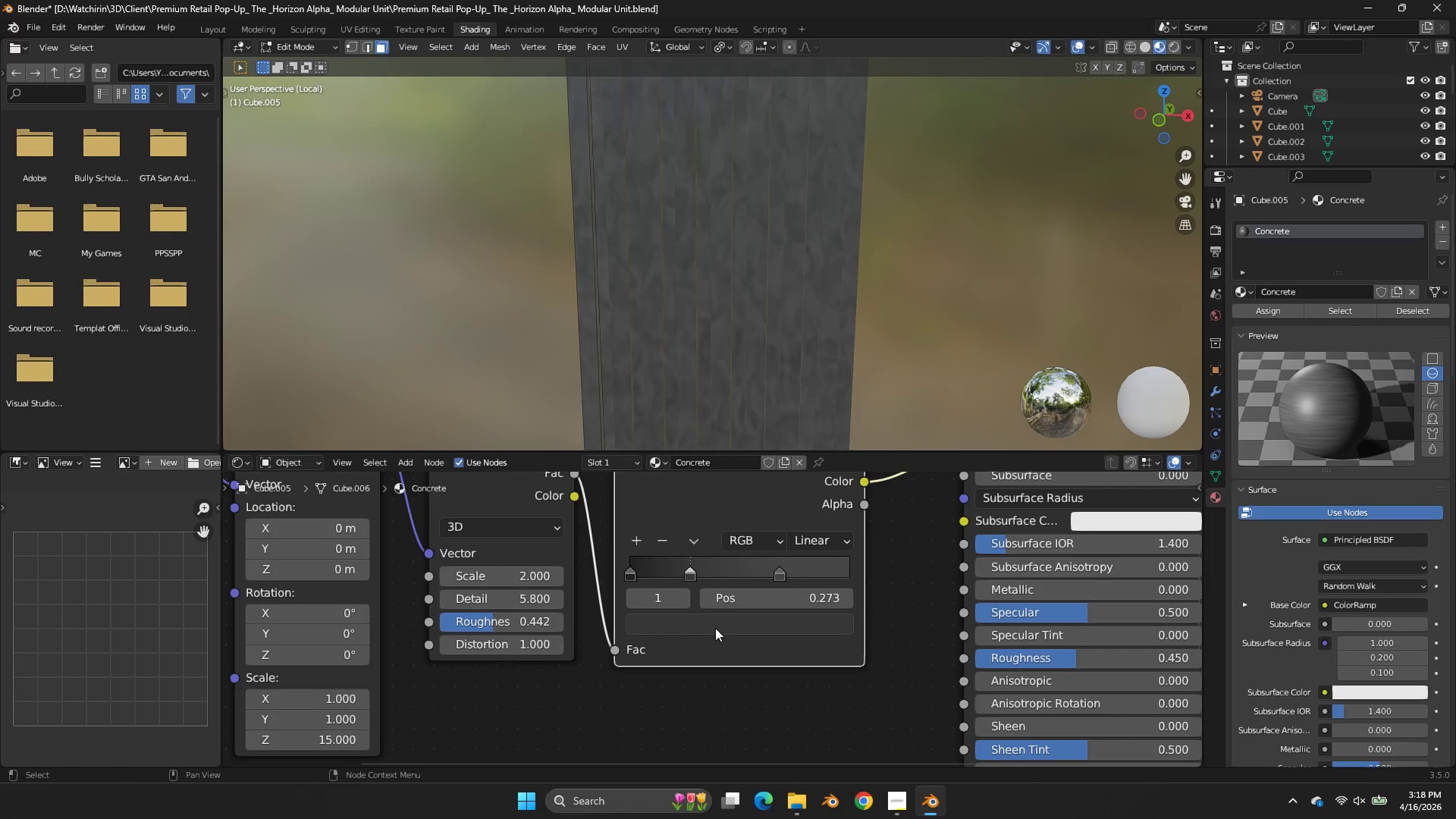 
triple_click([715, 628])
 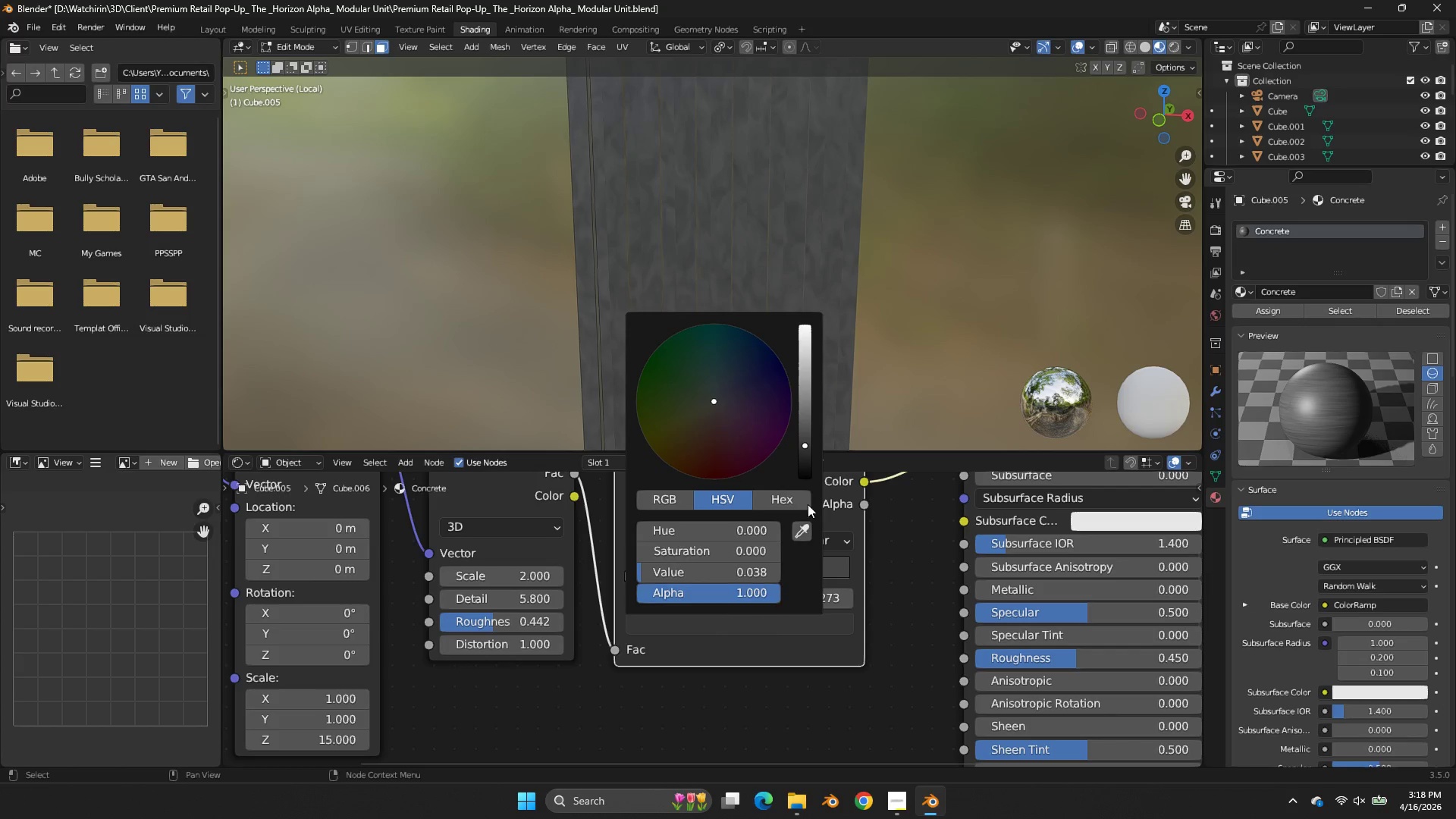 
left_click_drag(start_coordinate=[802, 459], to_coordinate=[805, 450])
 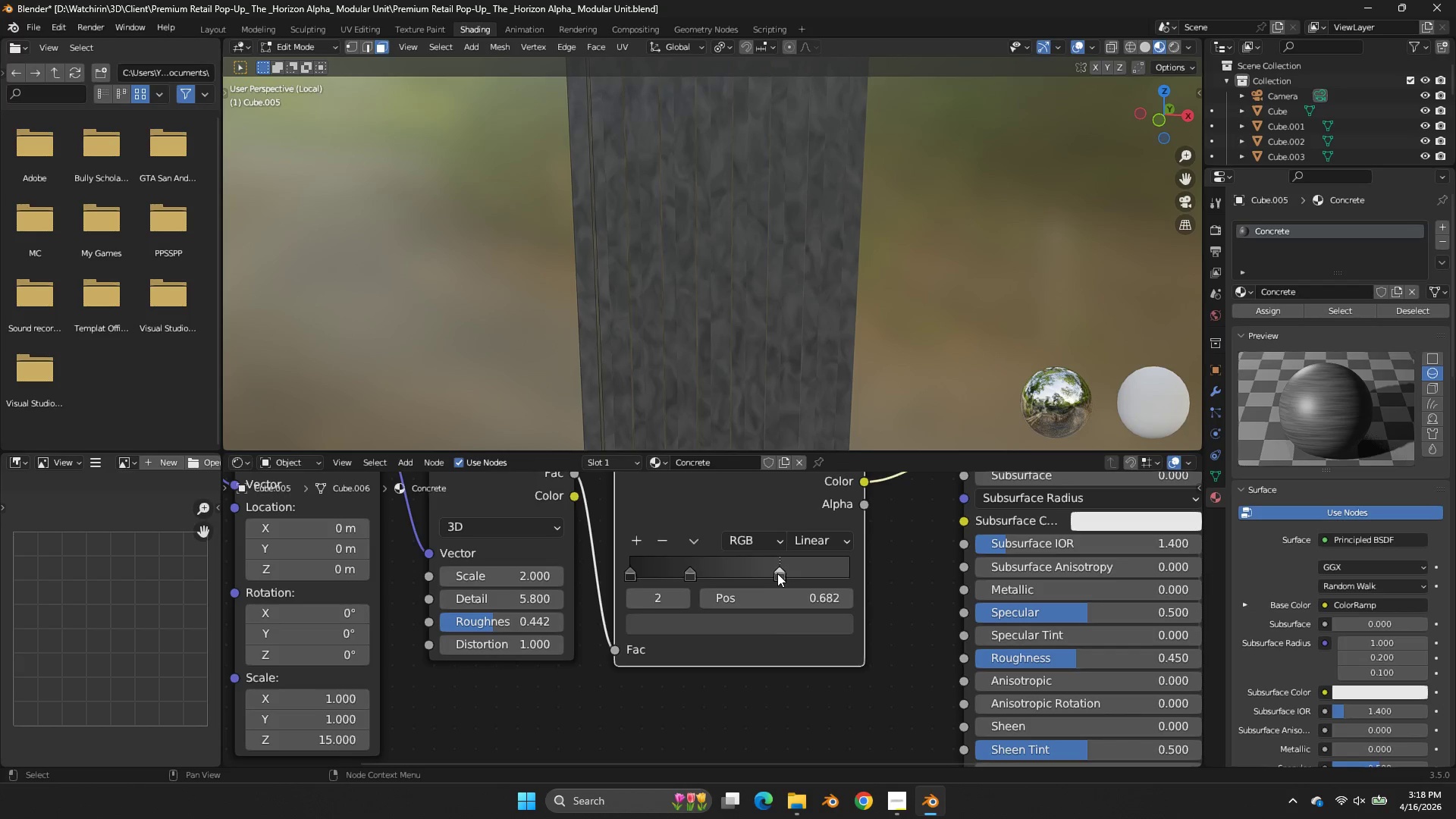 
double_click([767, 626])
 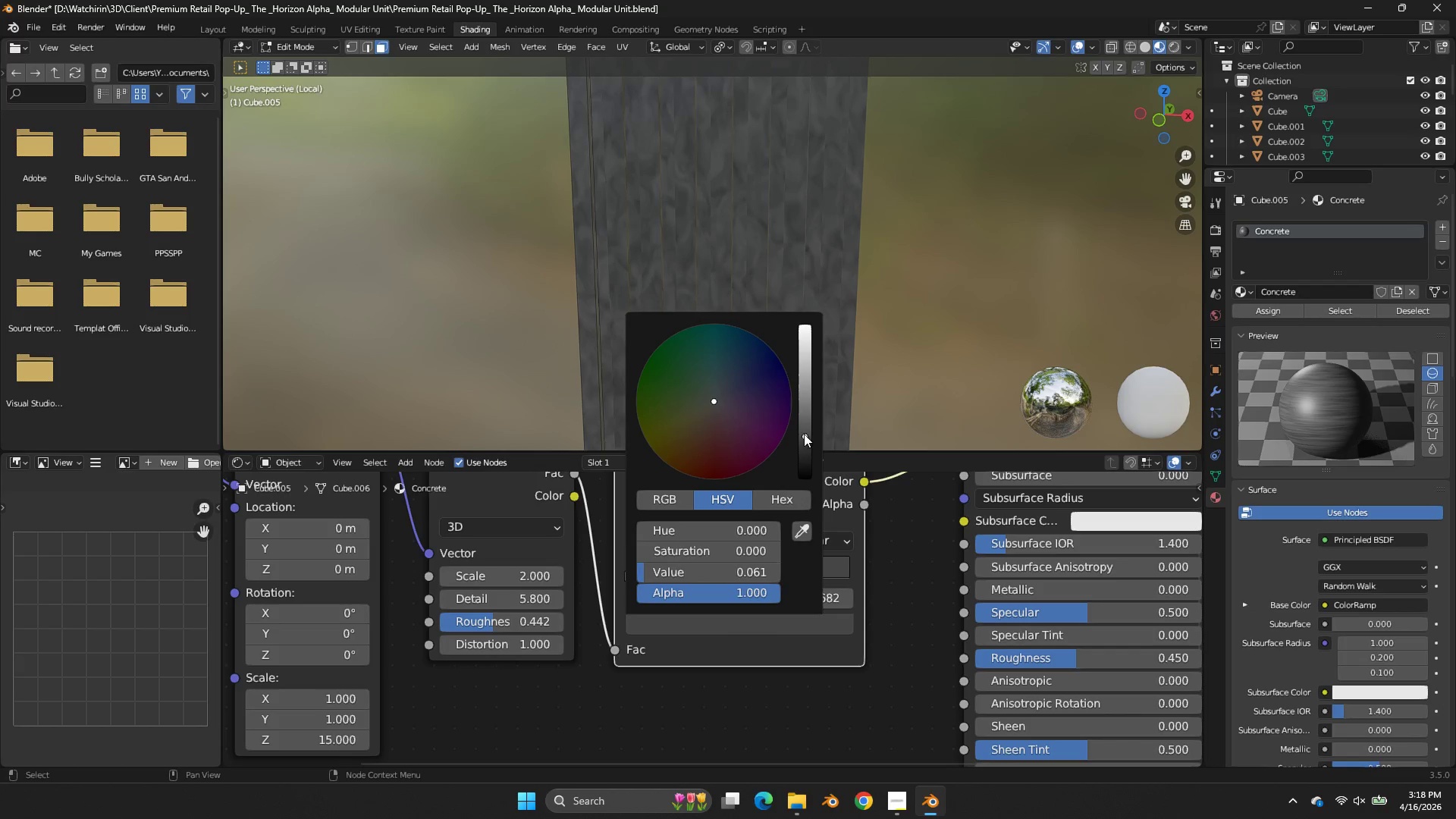 
left_click_drag(start_coordinate=[804, 433], to_coordinate=[813, 431])
 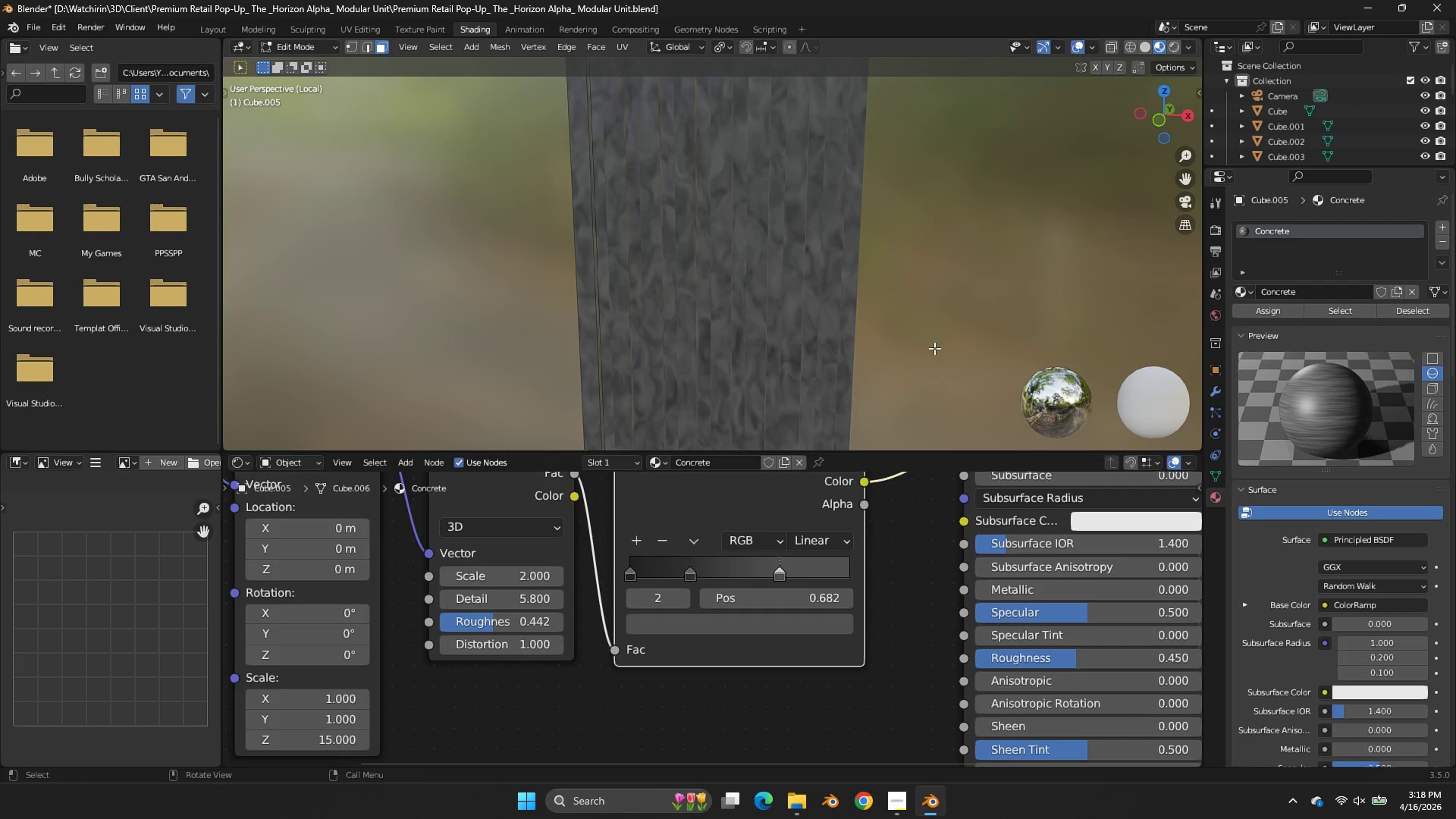 
left_click([934, 348])
 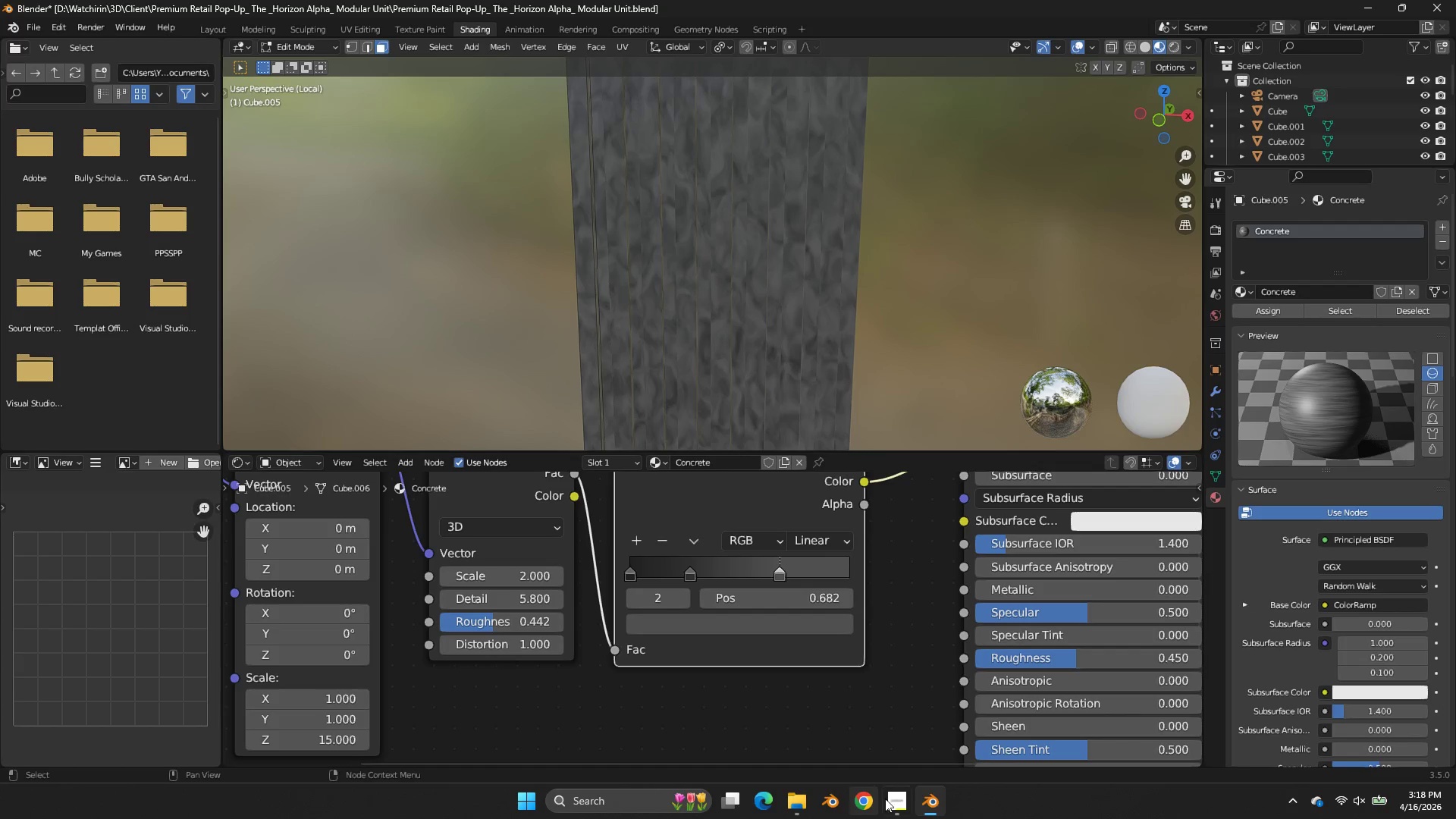 
left_click([890, 799])